 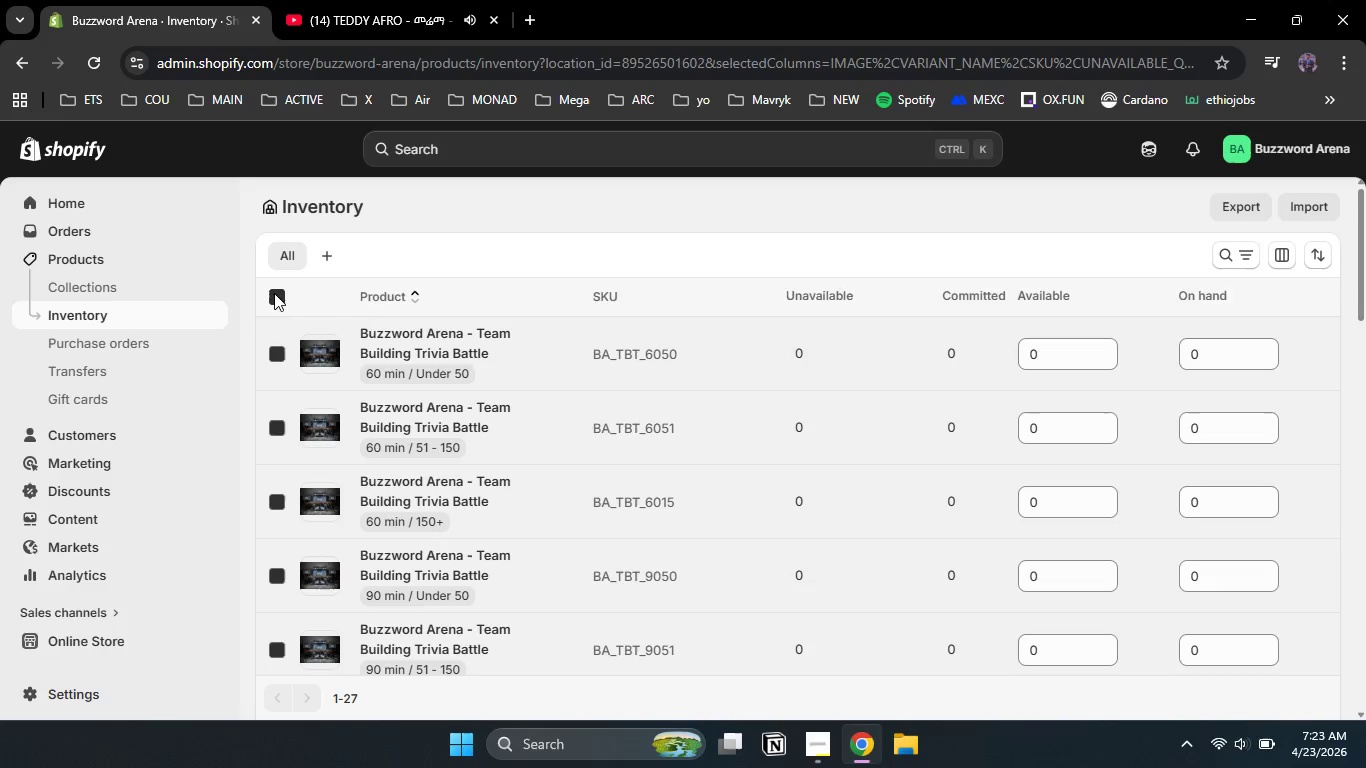 
left_click([914, 303])
 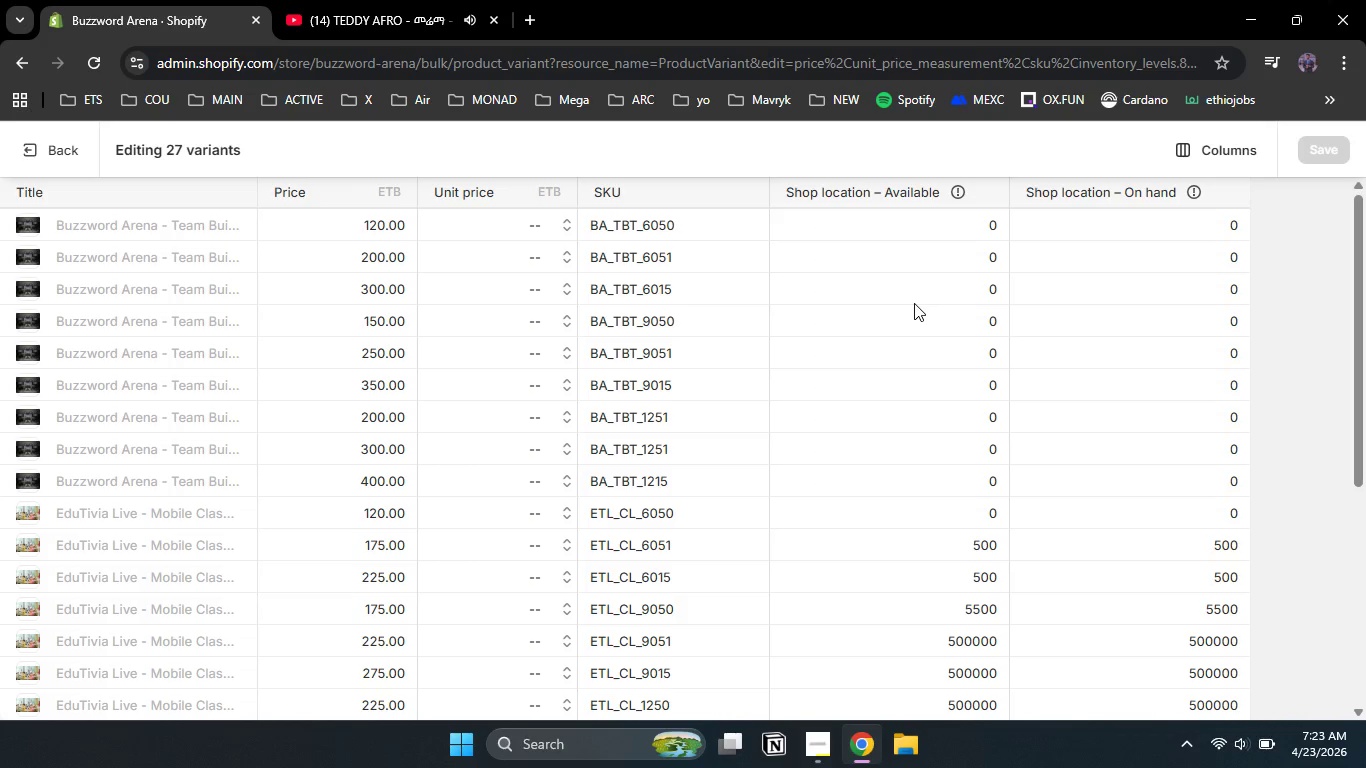 
scroll: coordinate [914, 303], scroll_direction: down, amount: 3.0
 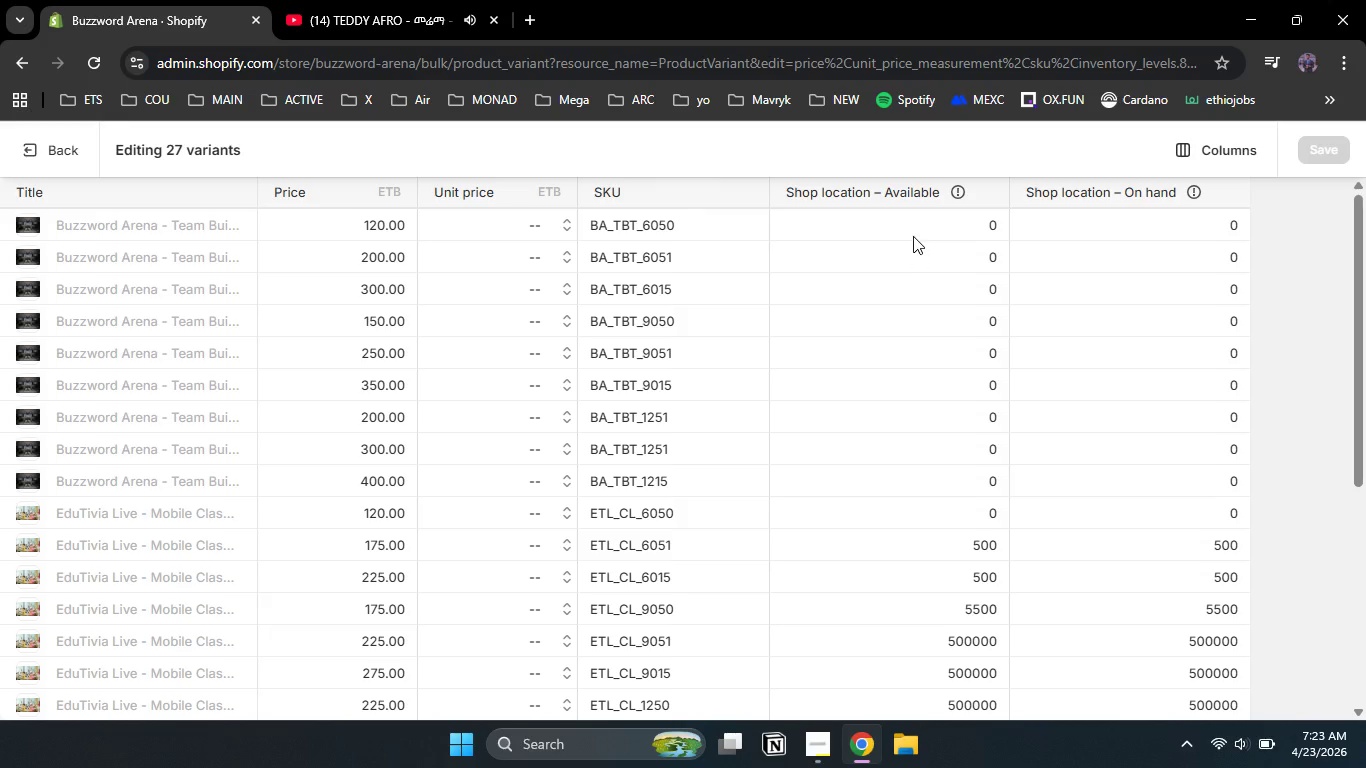 
left_click([913, 232])
 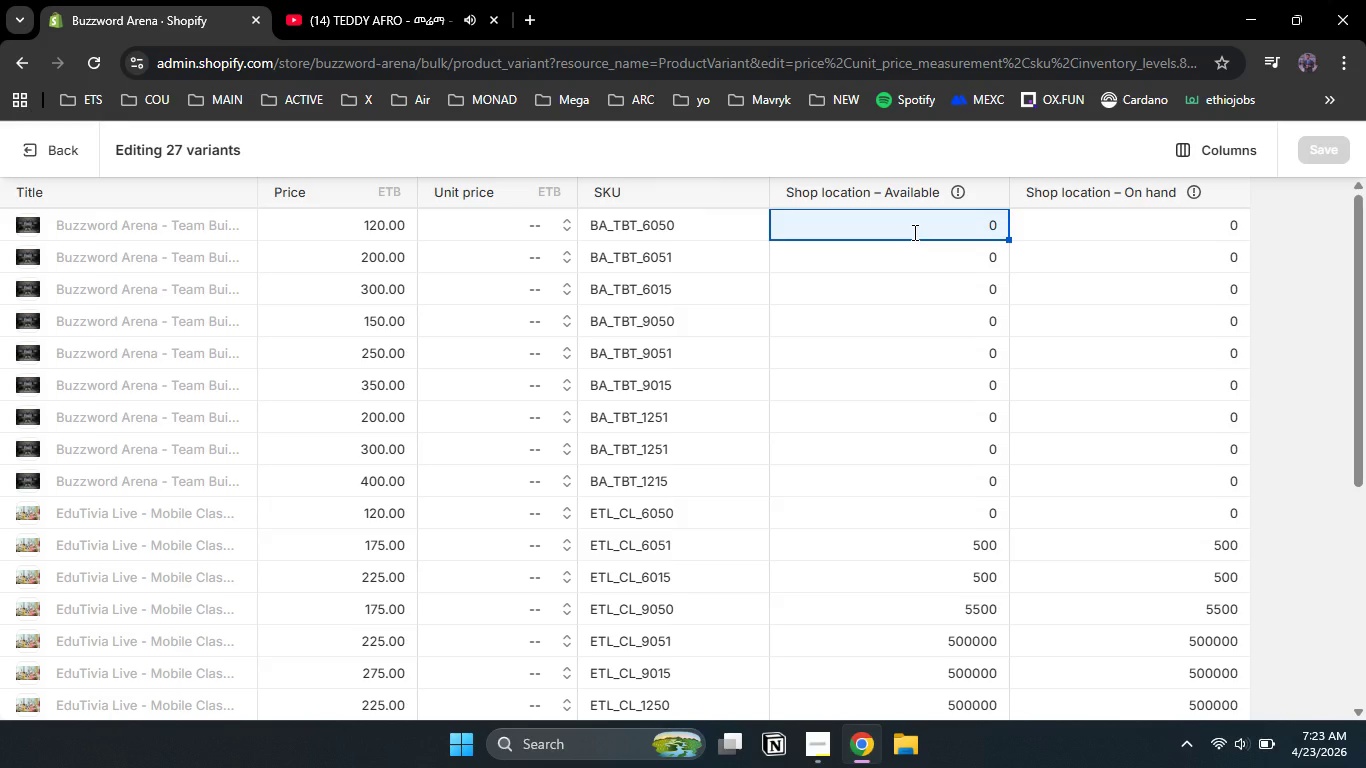 
key(Numpad5)
 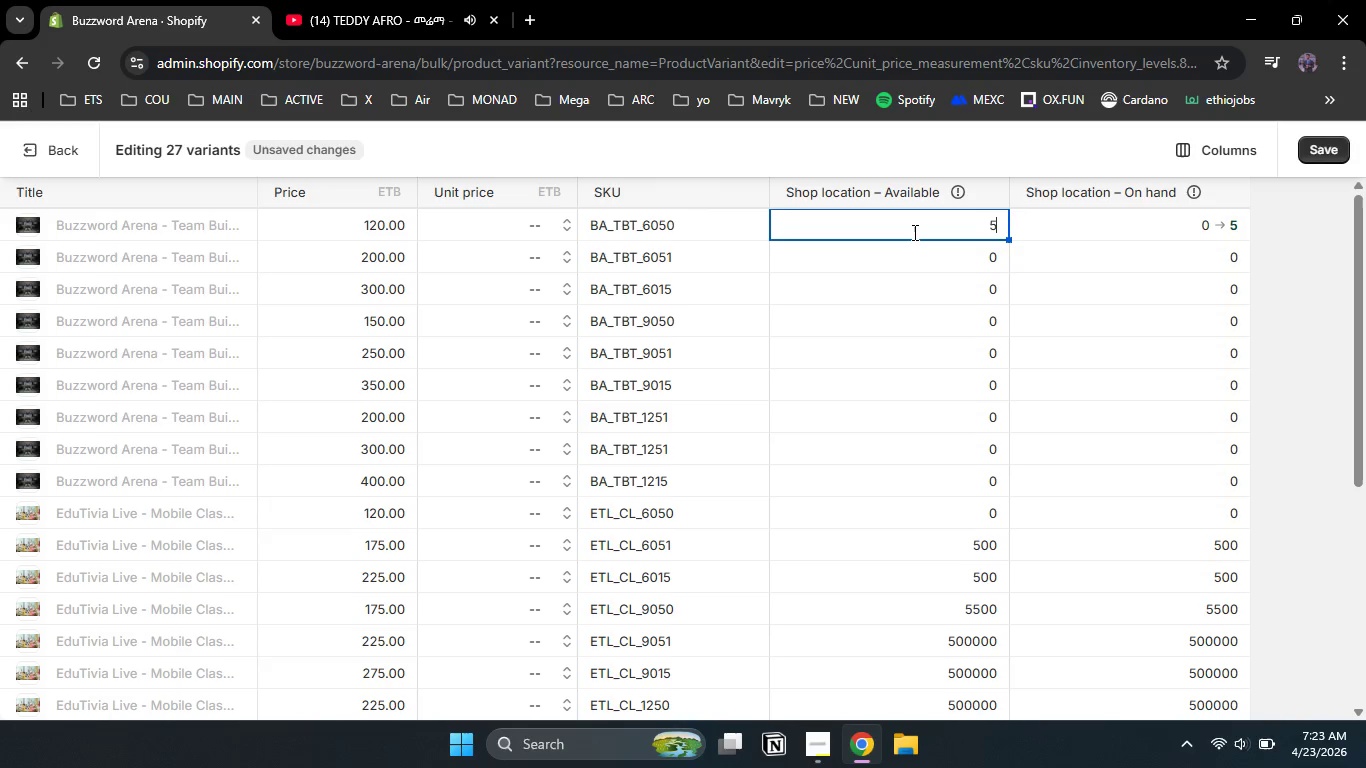 
key(Numpad0)
 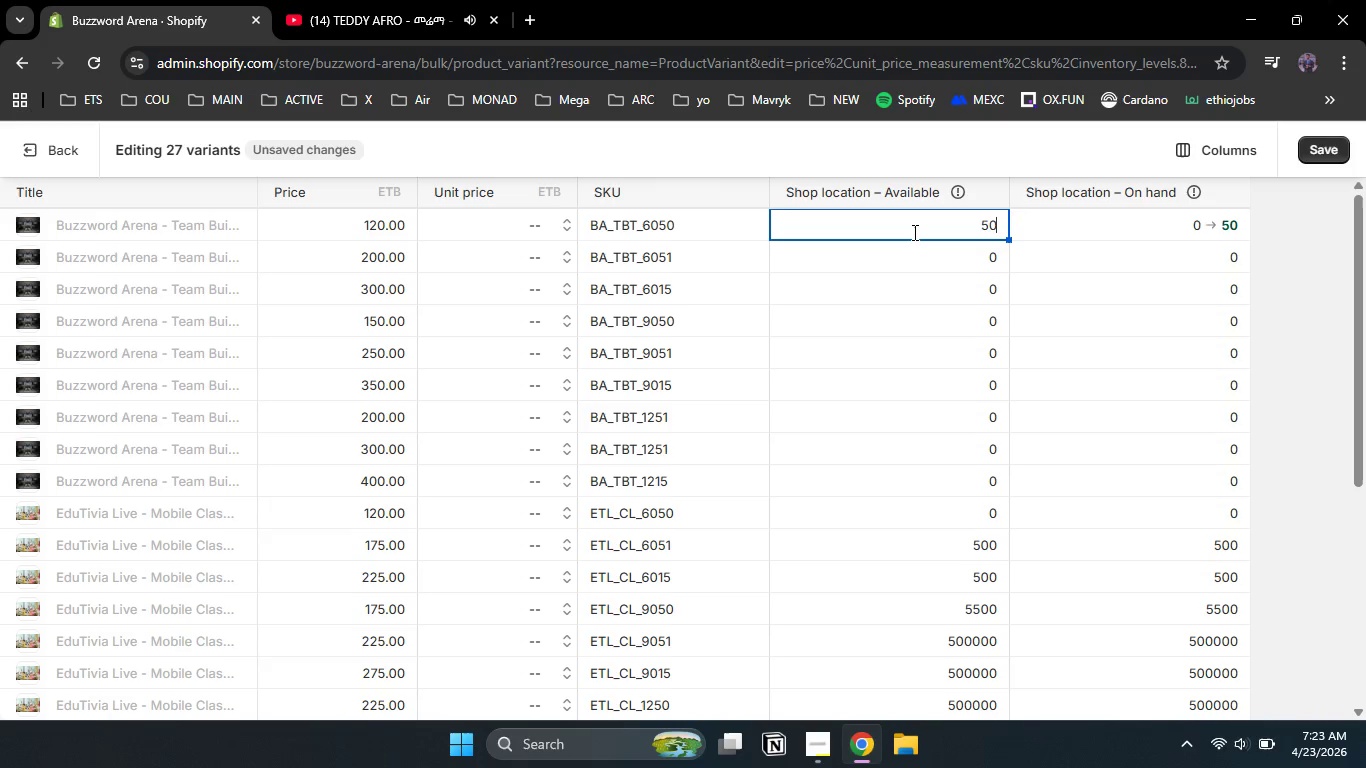 
key(Numpad0)
 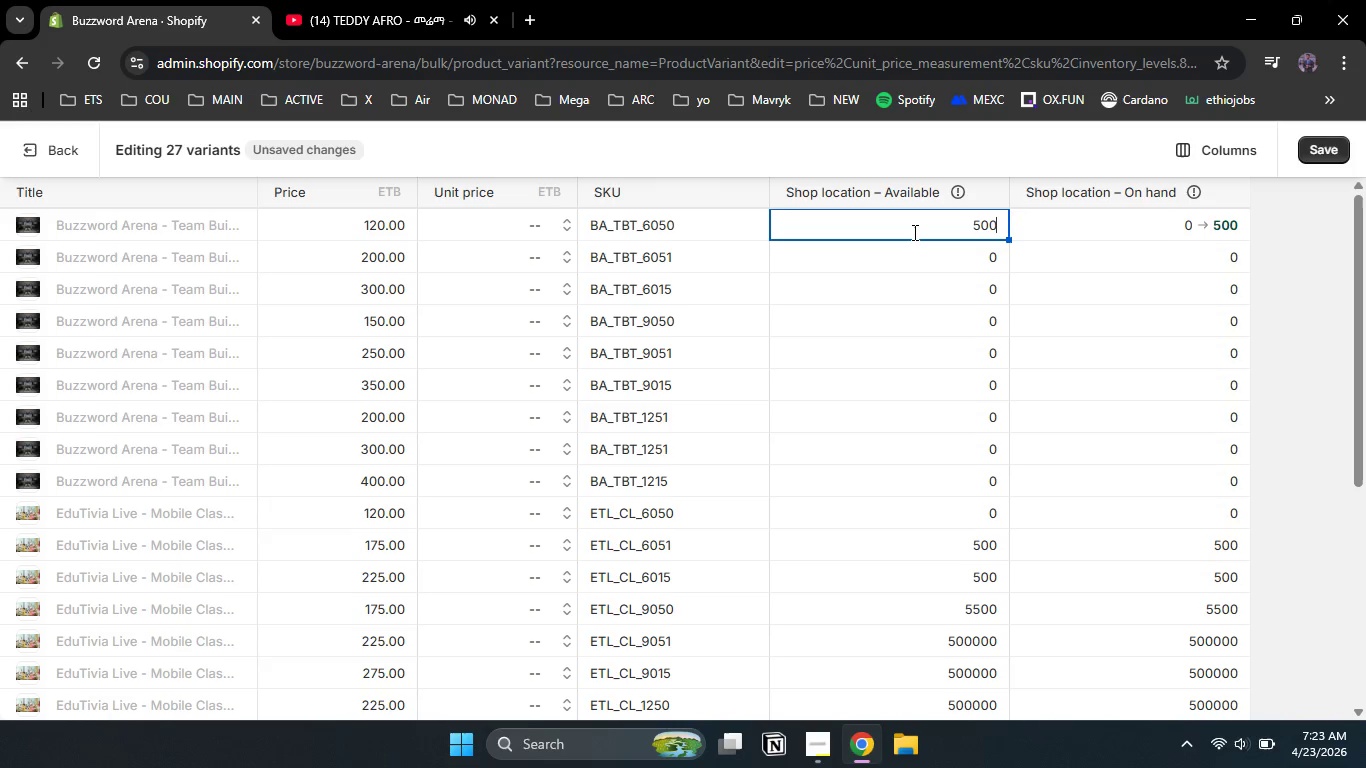 
key(Numpad0)
 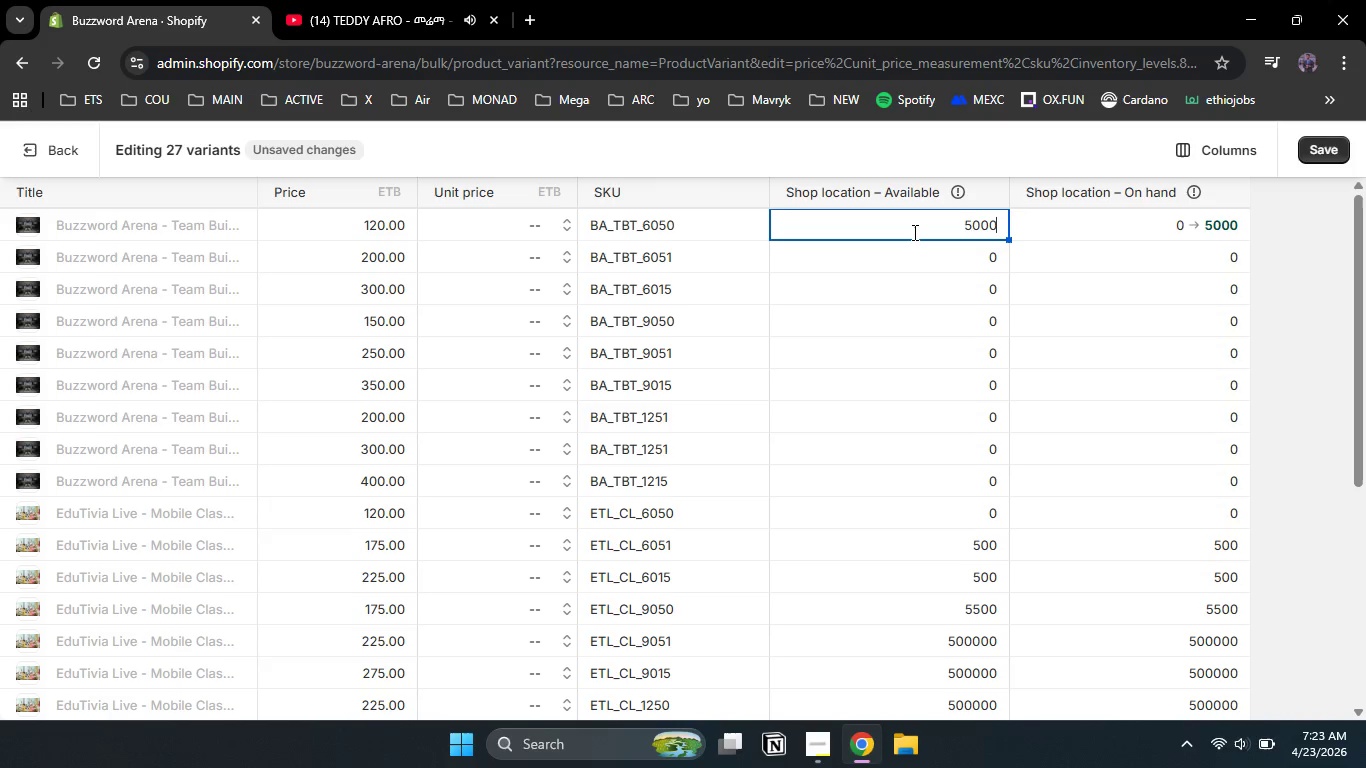 
key(Numpad0)
 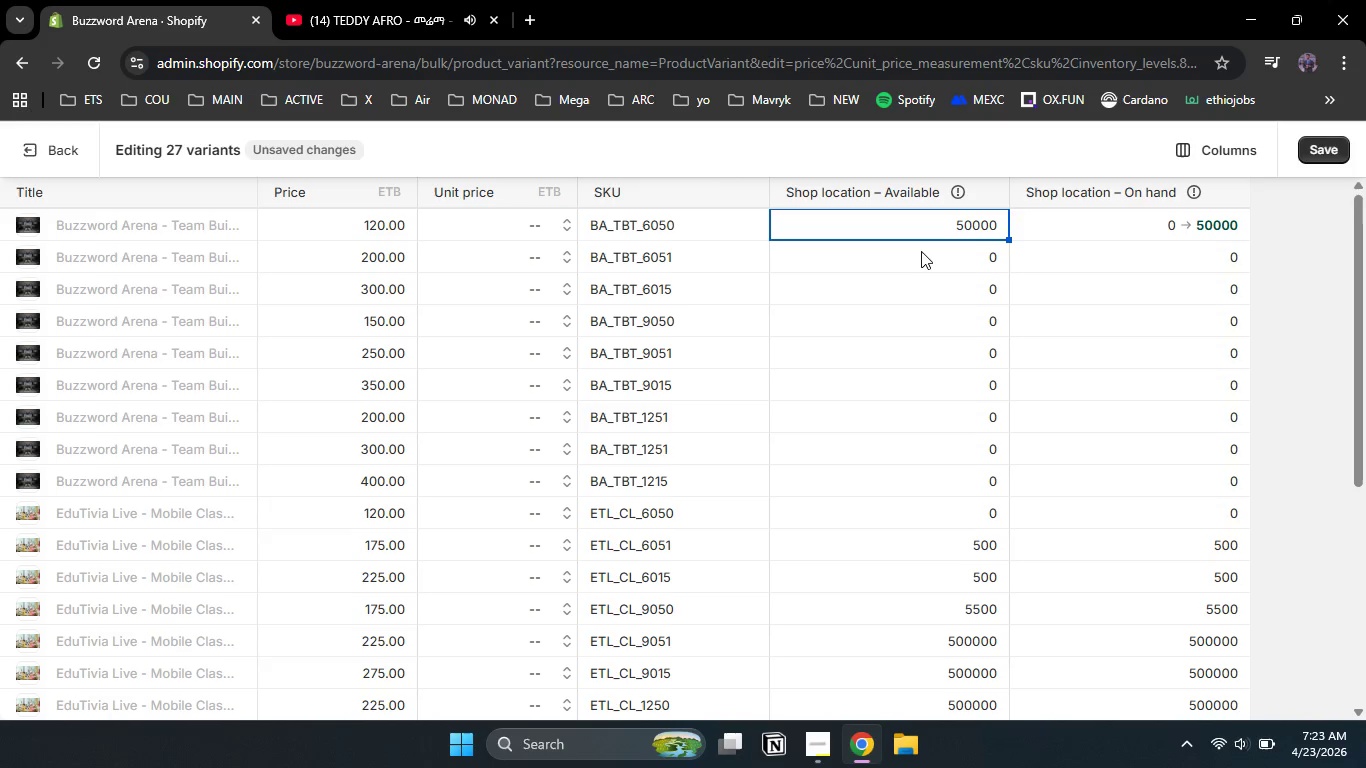 
left_click([921, 258])
 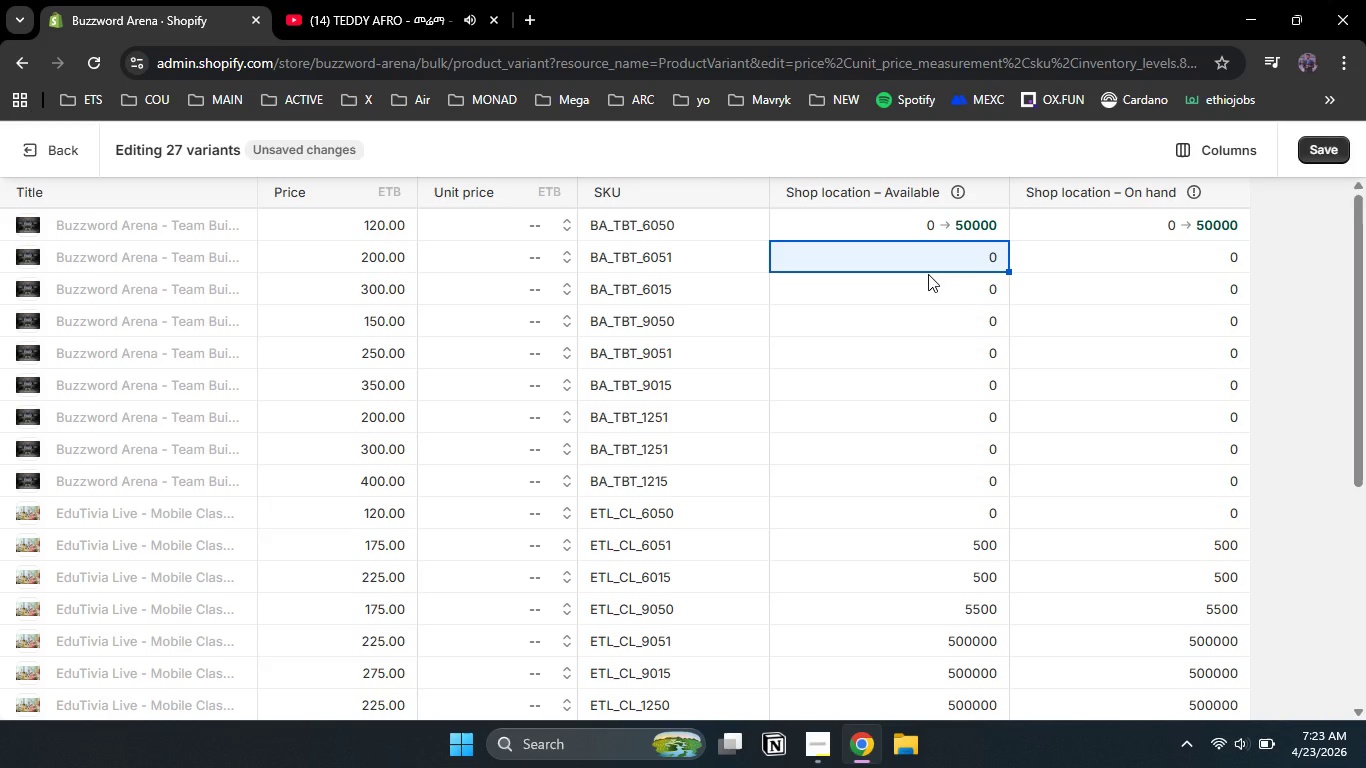 
key(Numpad5)
 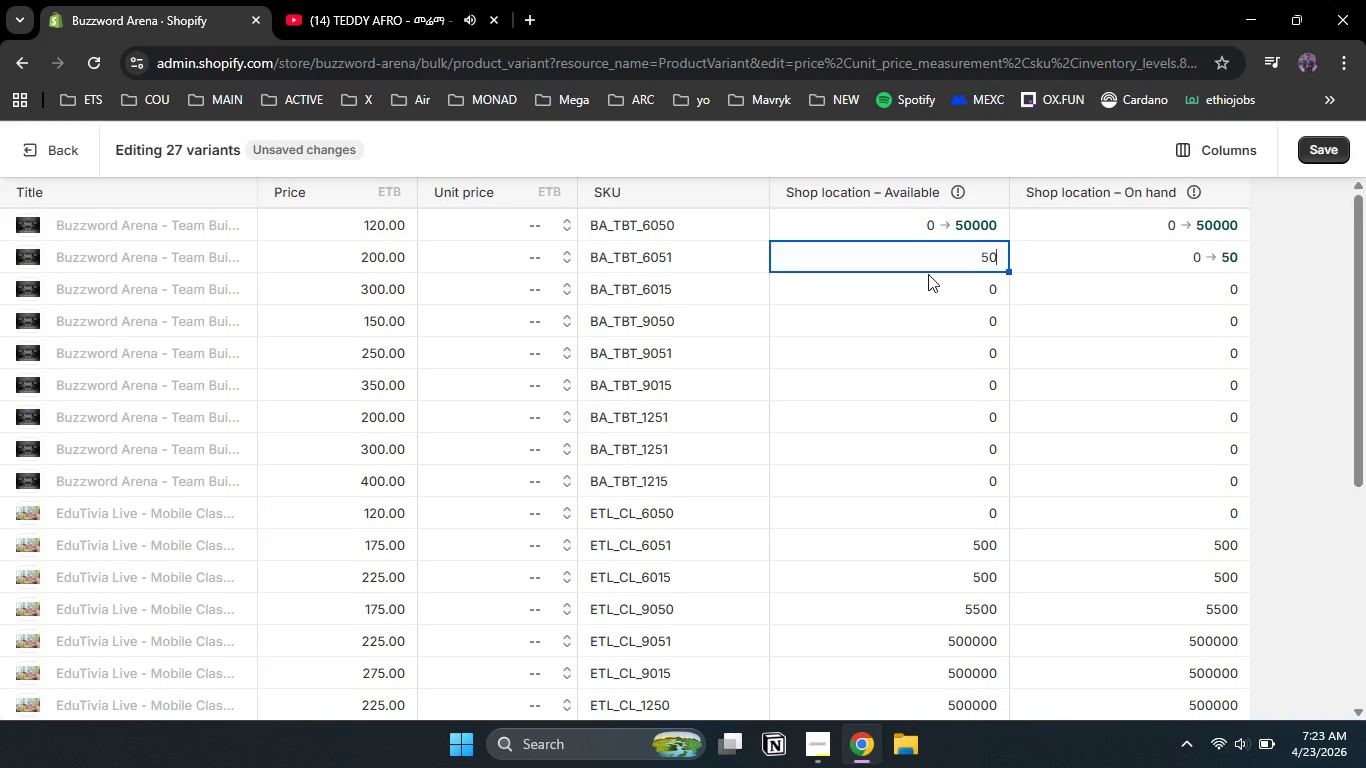 
key(Numpad0)
 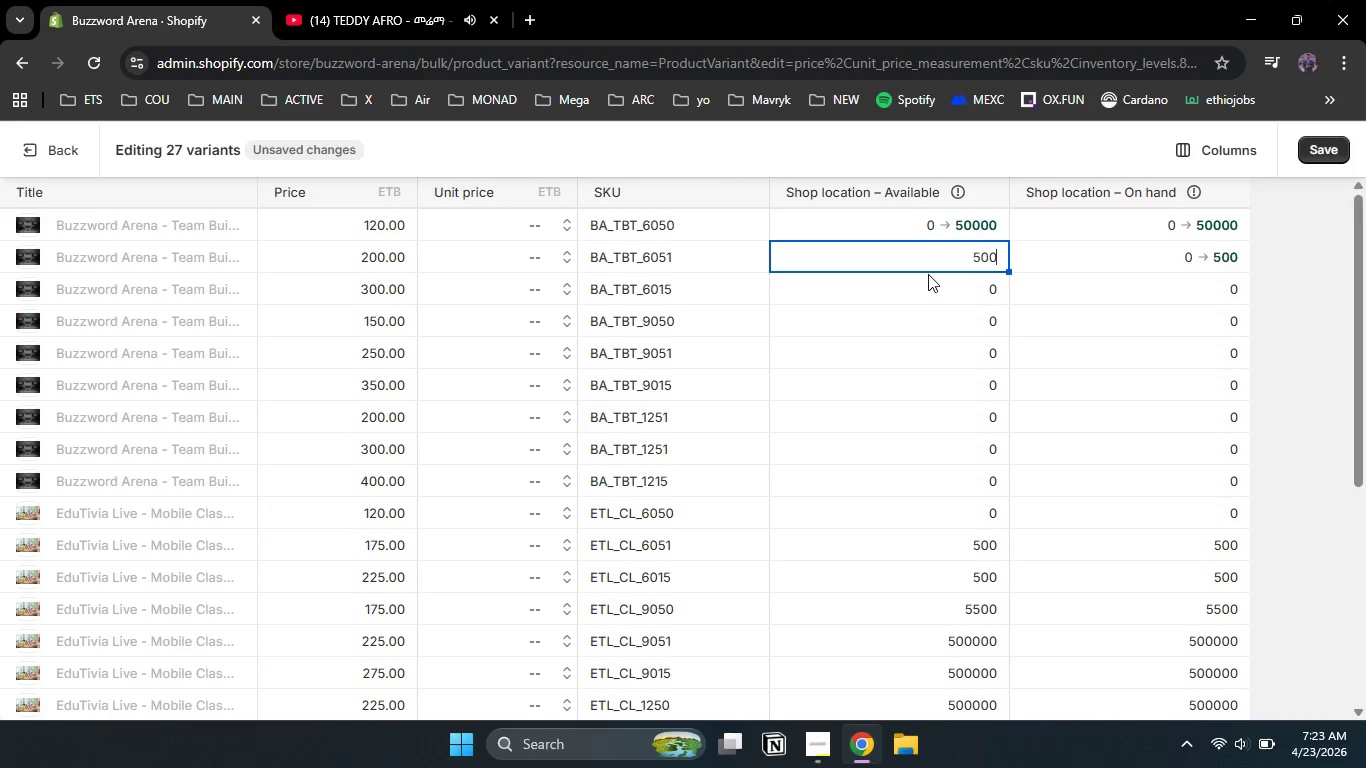 
key(Numpad0)
 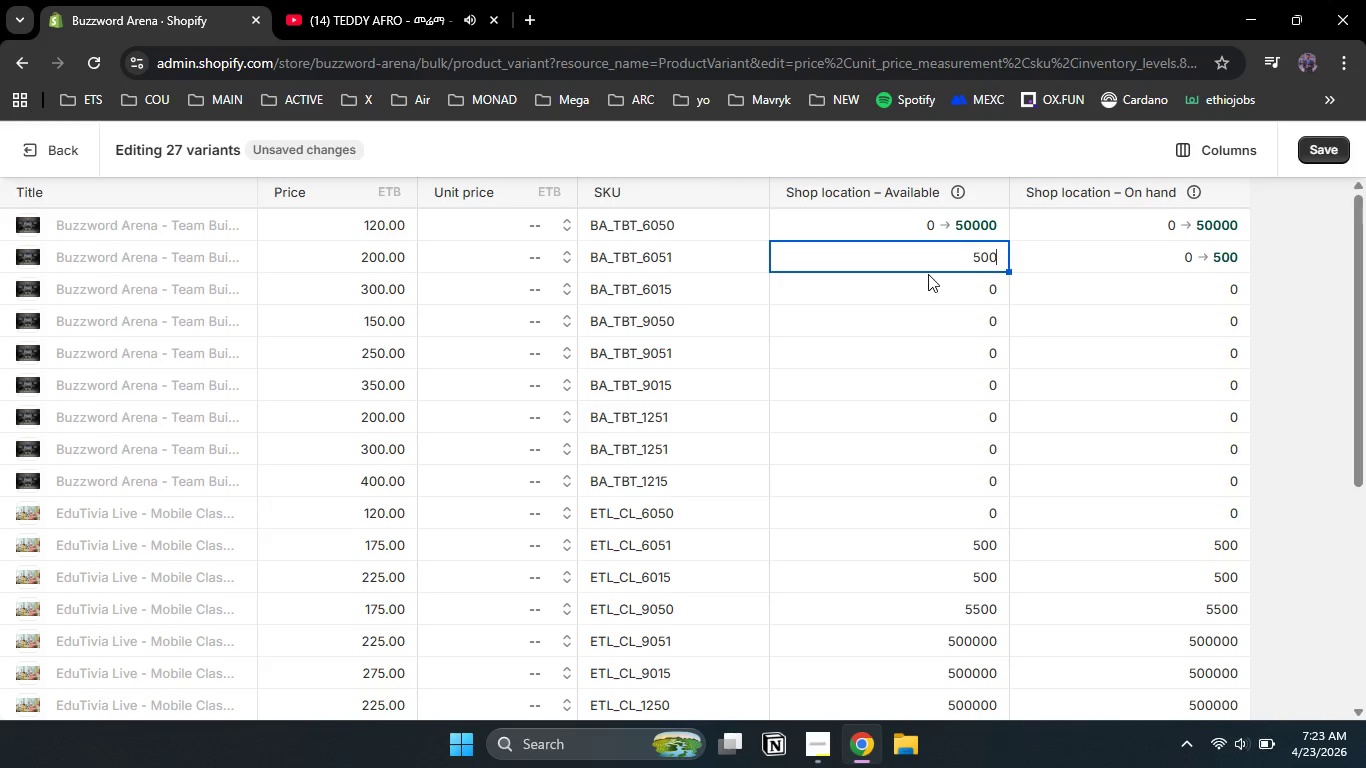 
key(Numpad0)
 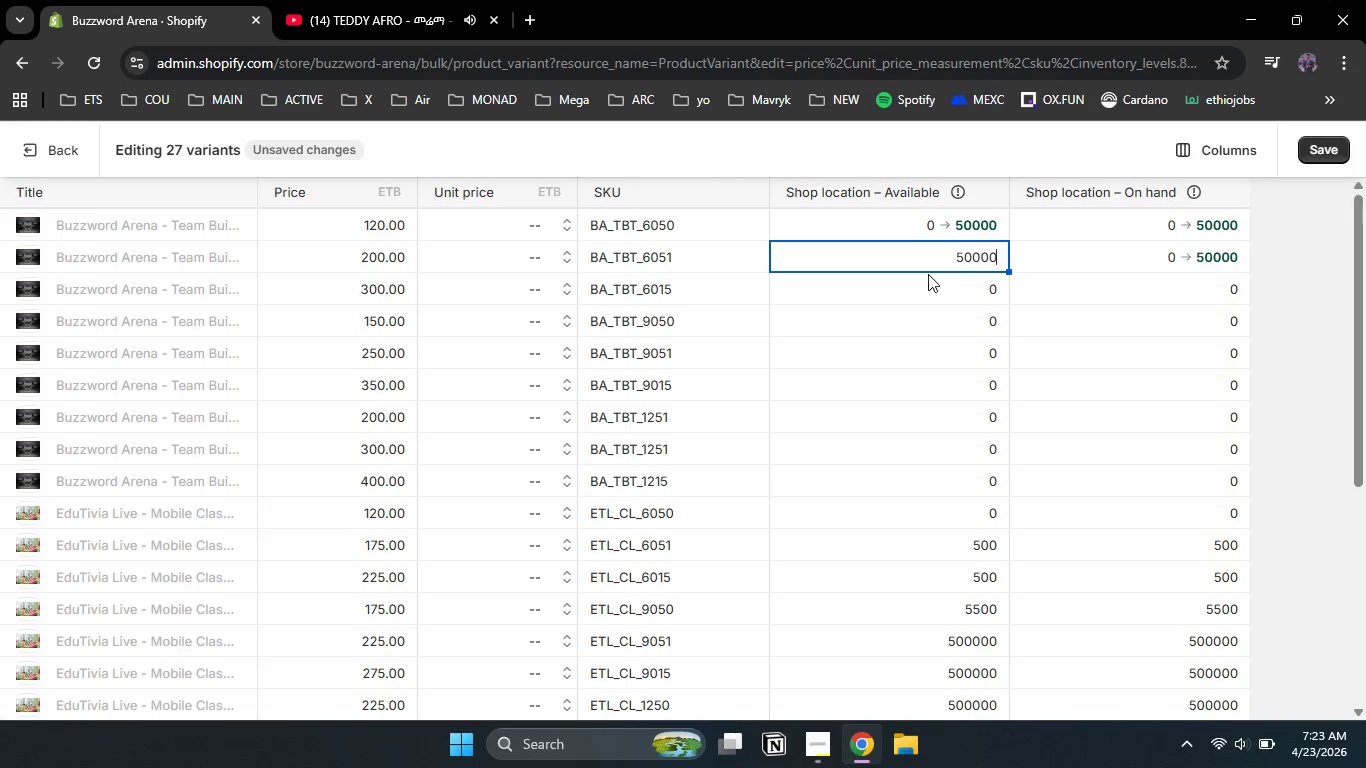 
key(Numpad0)
 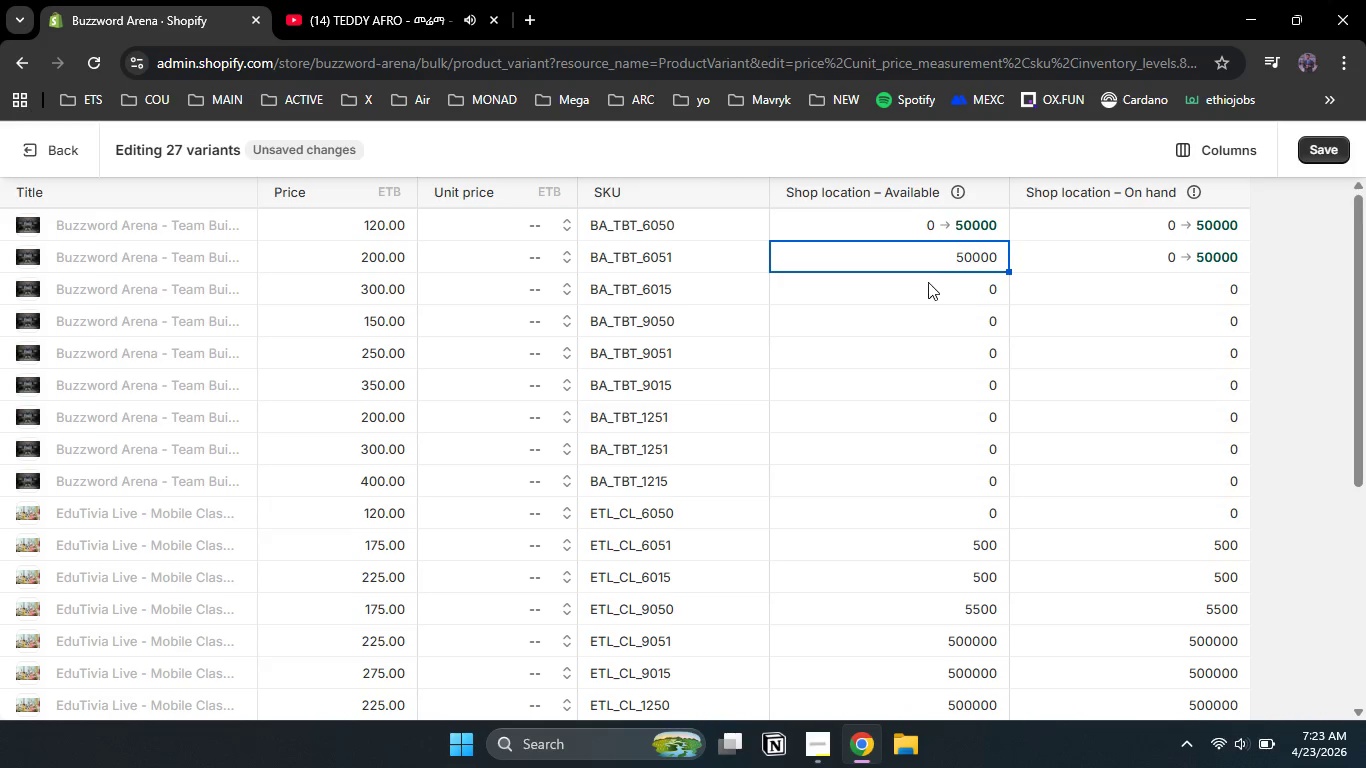 
left_click([928, 285])
 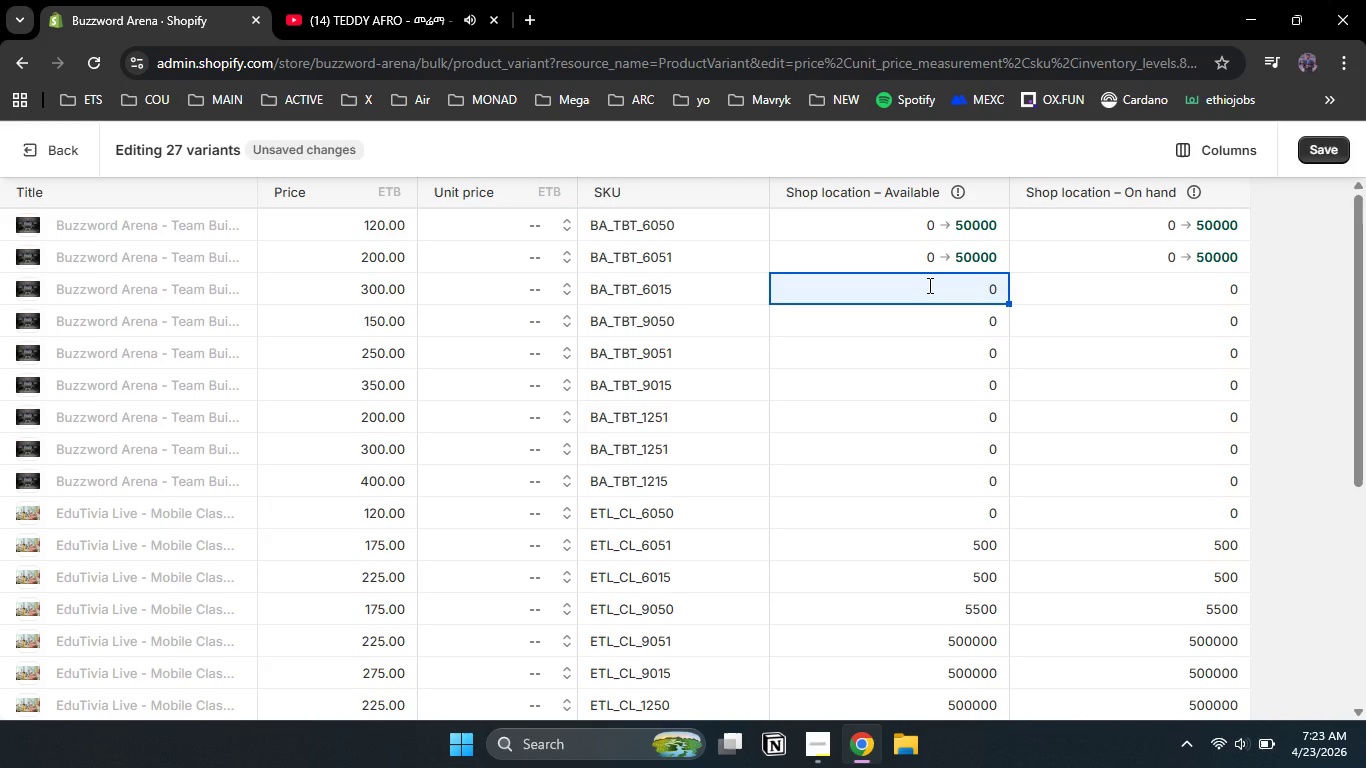 
key(Numpad5)
 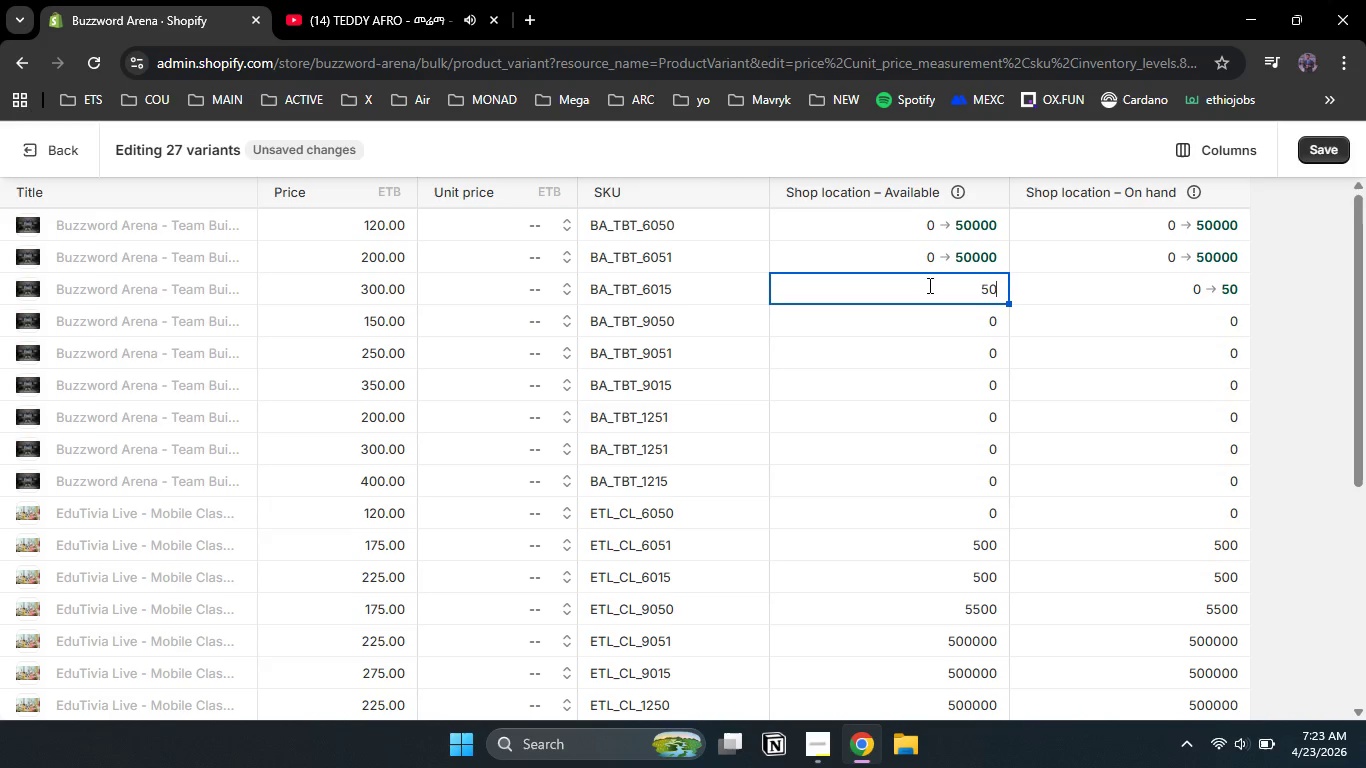 
key(Numpad0)
 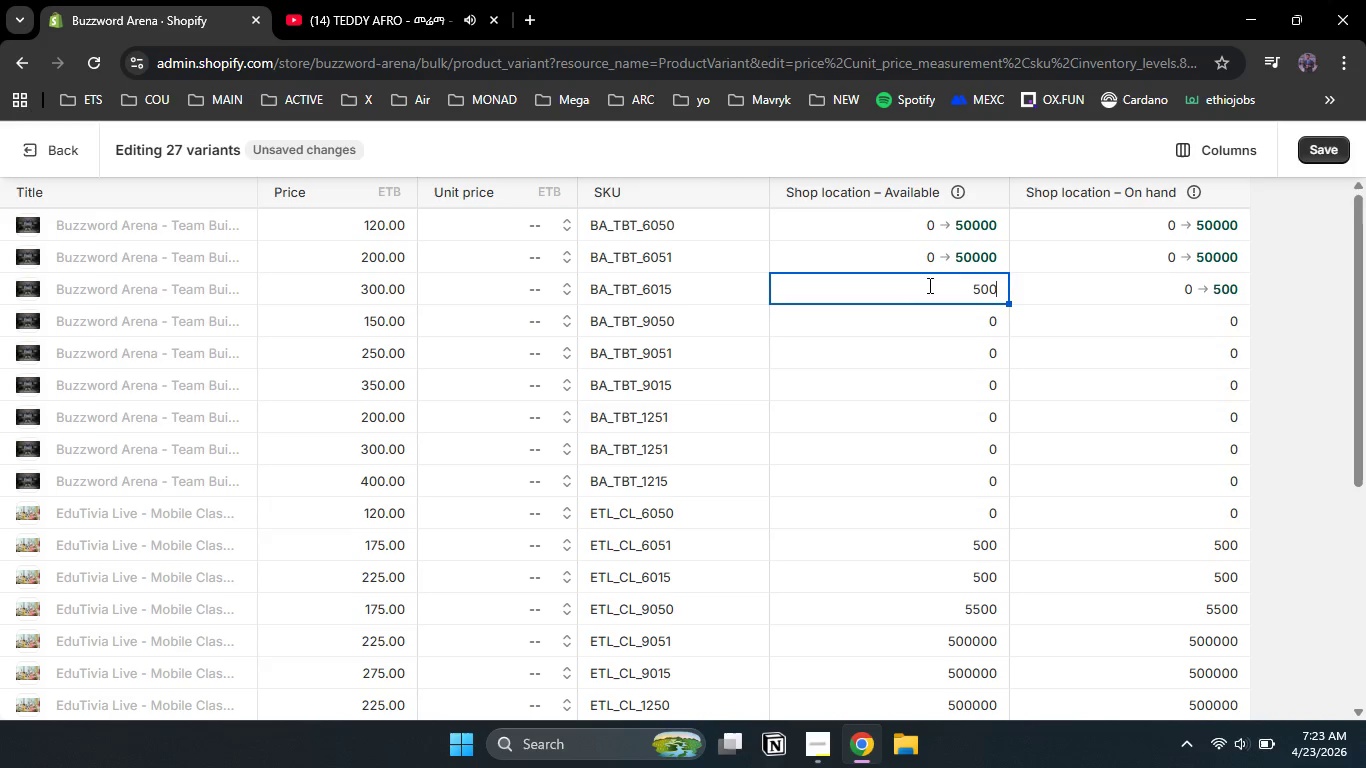 
key(Numpad0)
 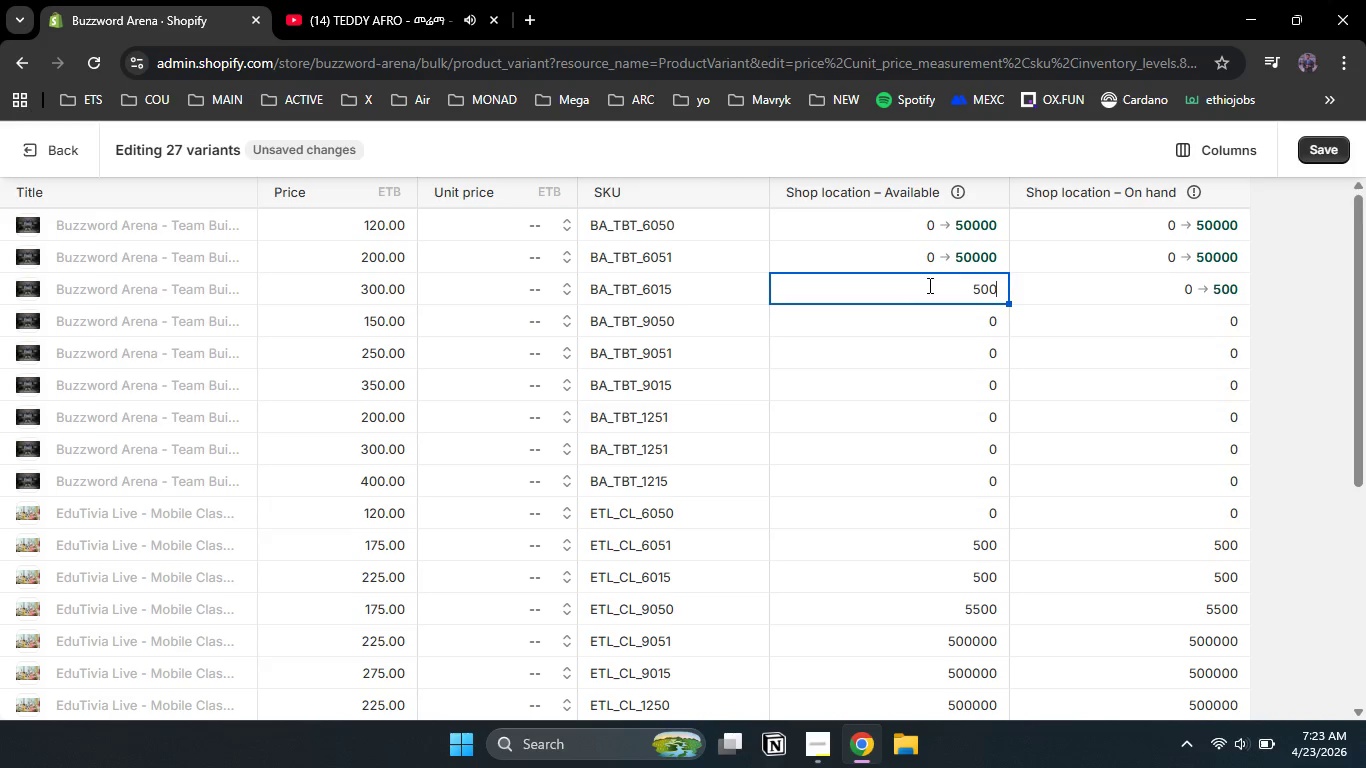 
key(Numpad0)
 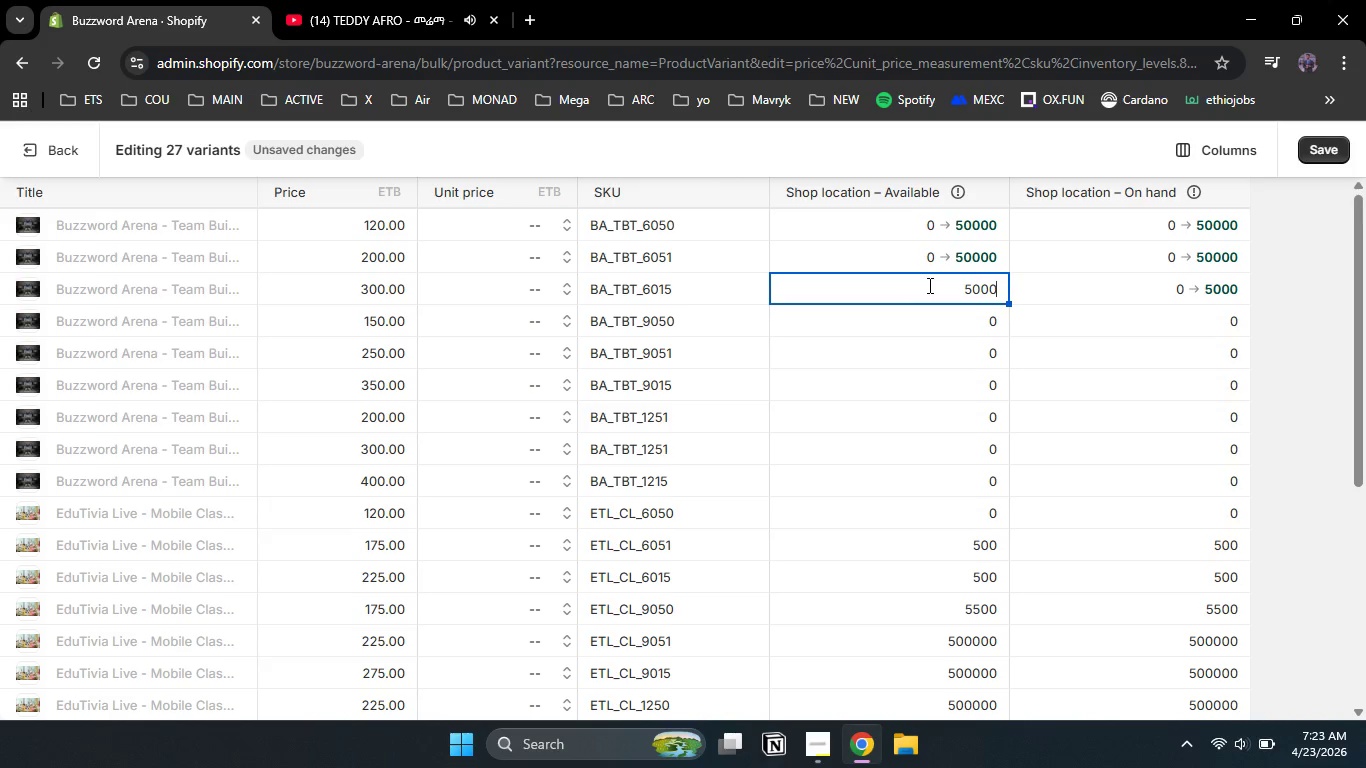 
key(Numpad0)
 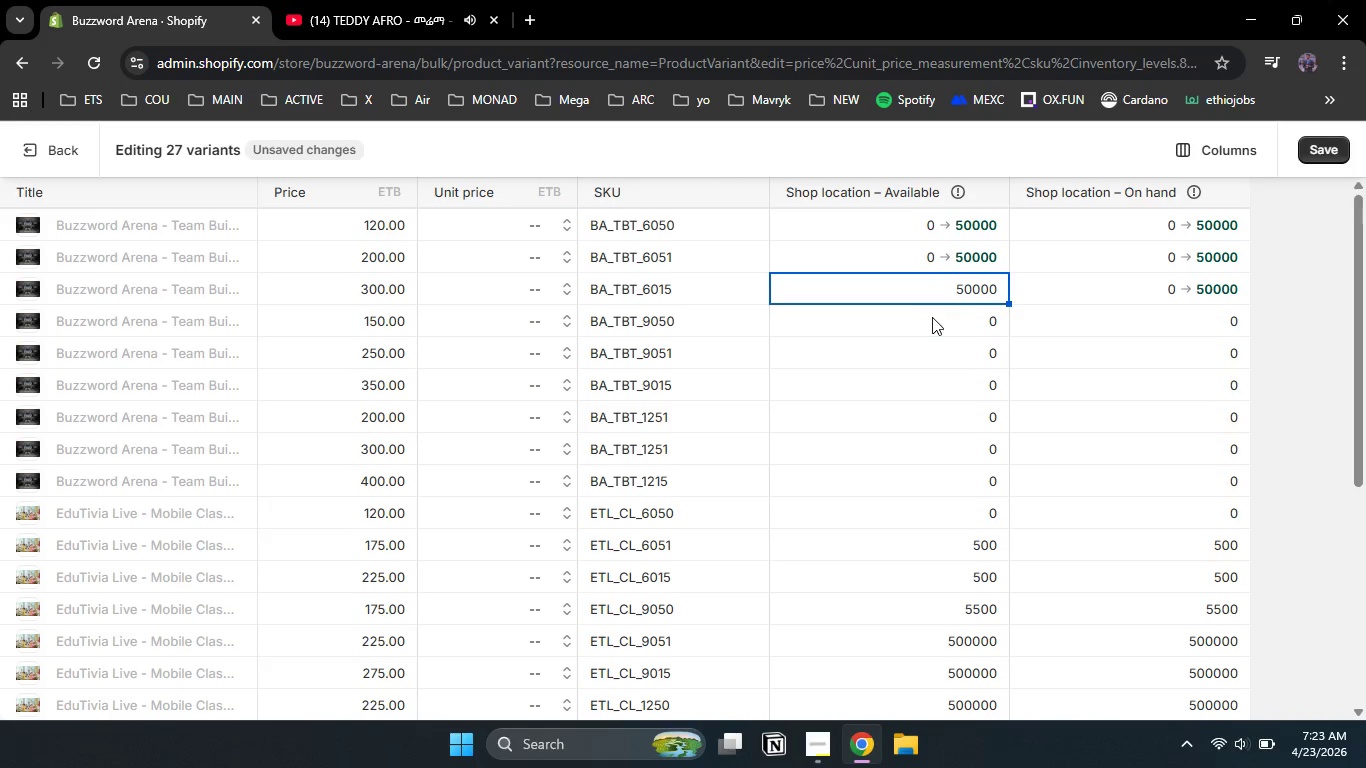 
left_click([933, 325])
 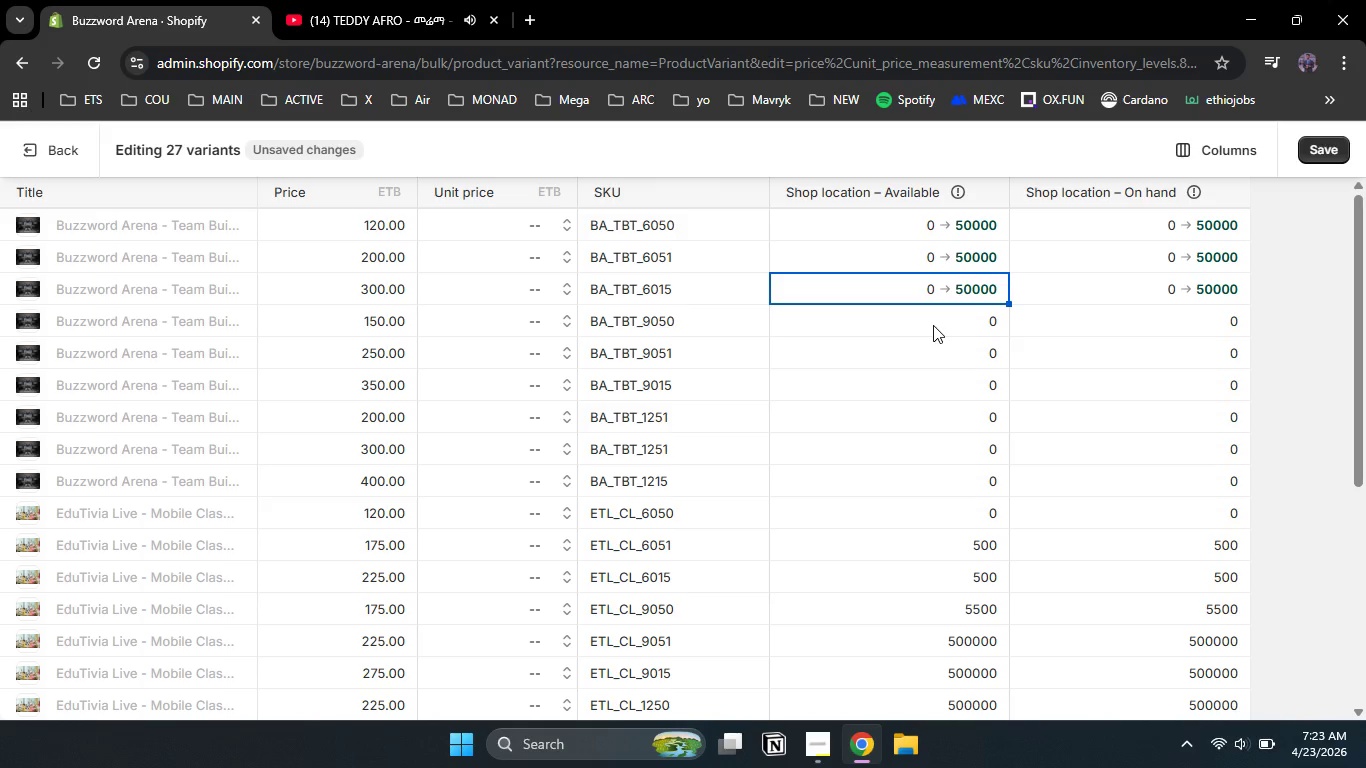 
key(Numpad5)
 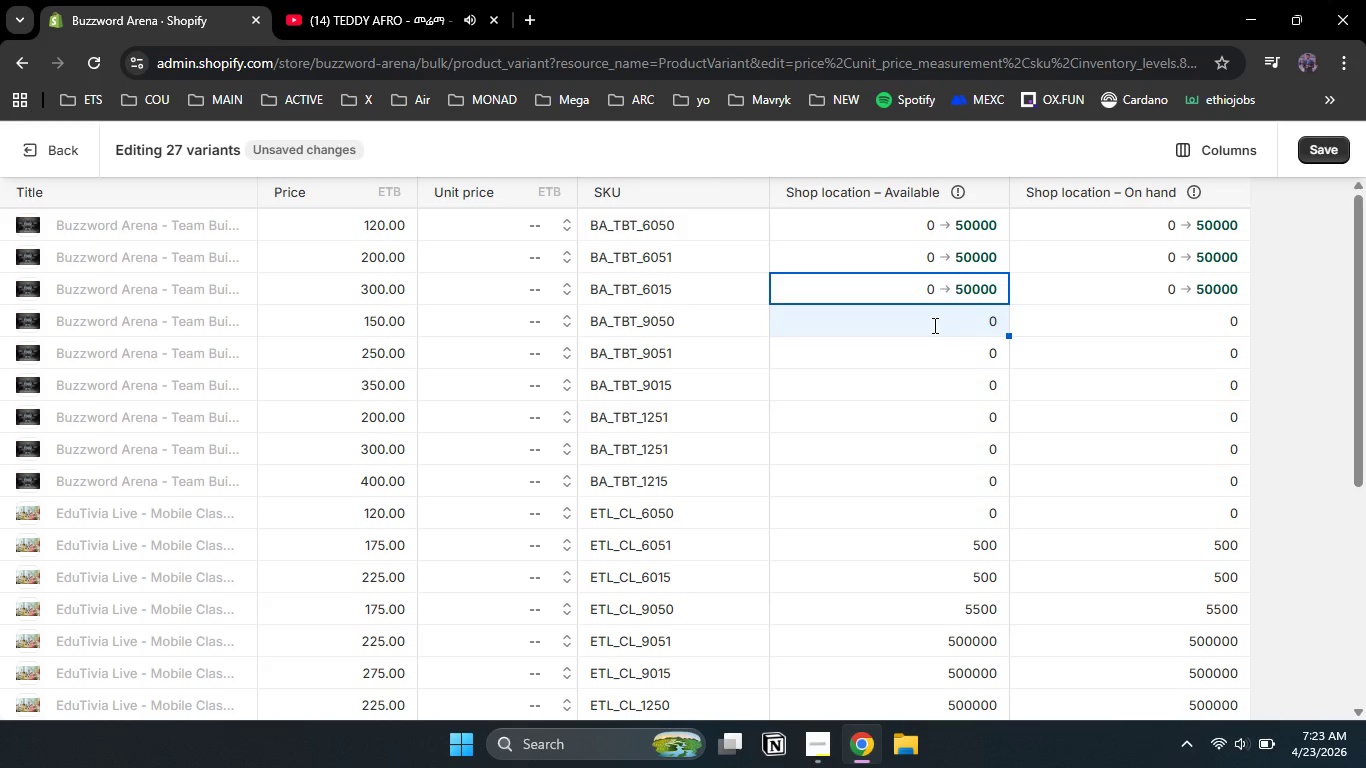 
key(Numpad0)
 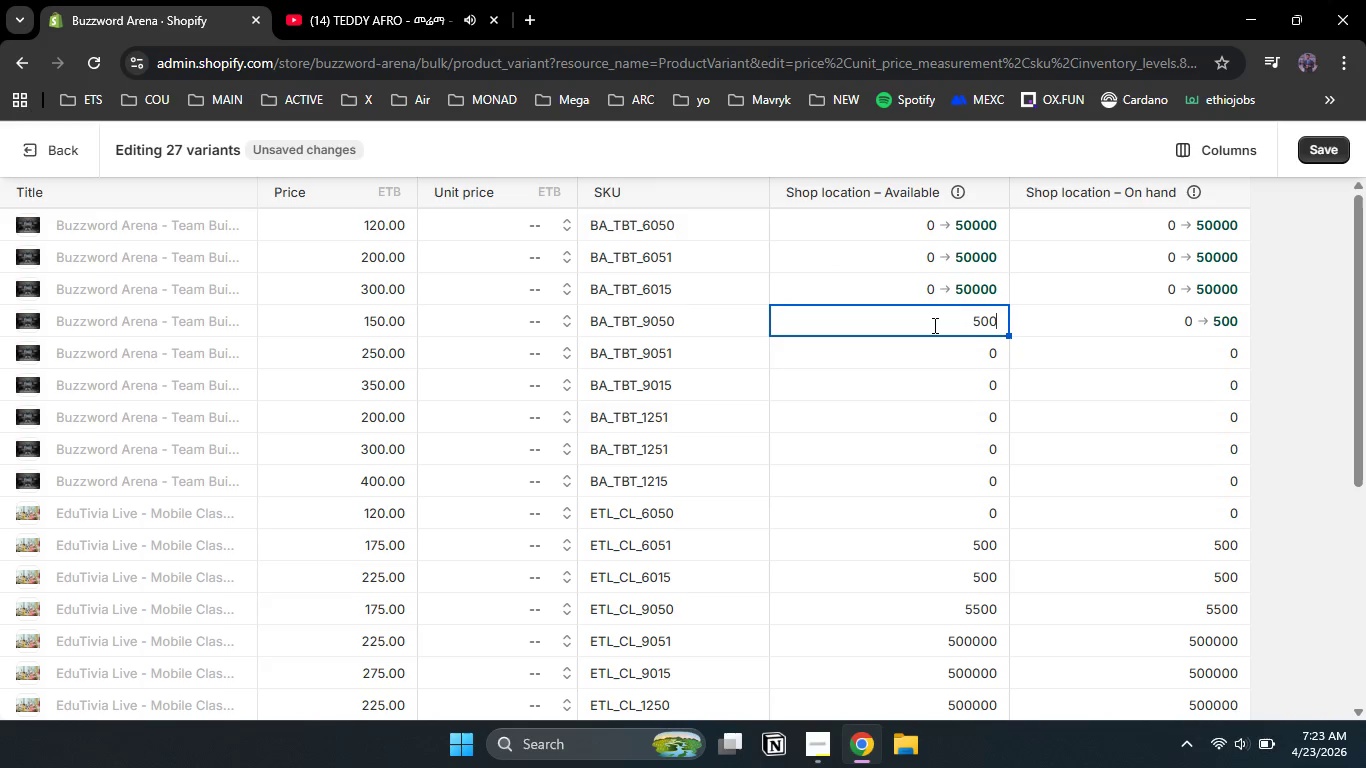 
key(Numpad0)
 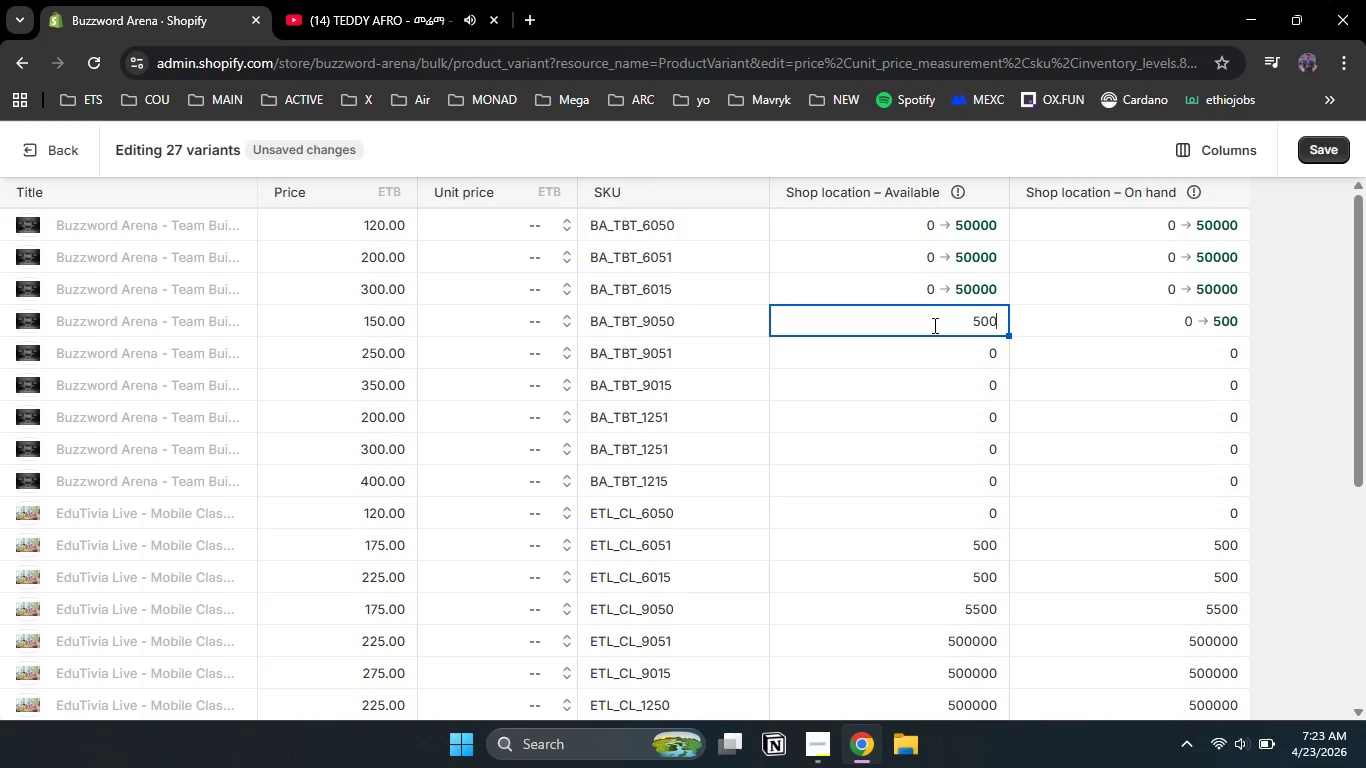 
key(Numpad0)
 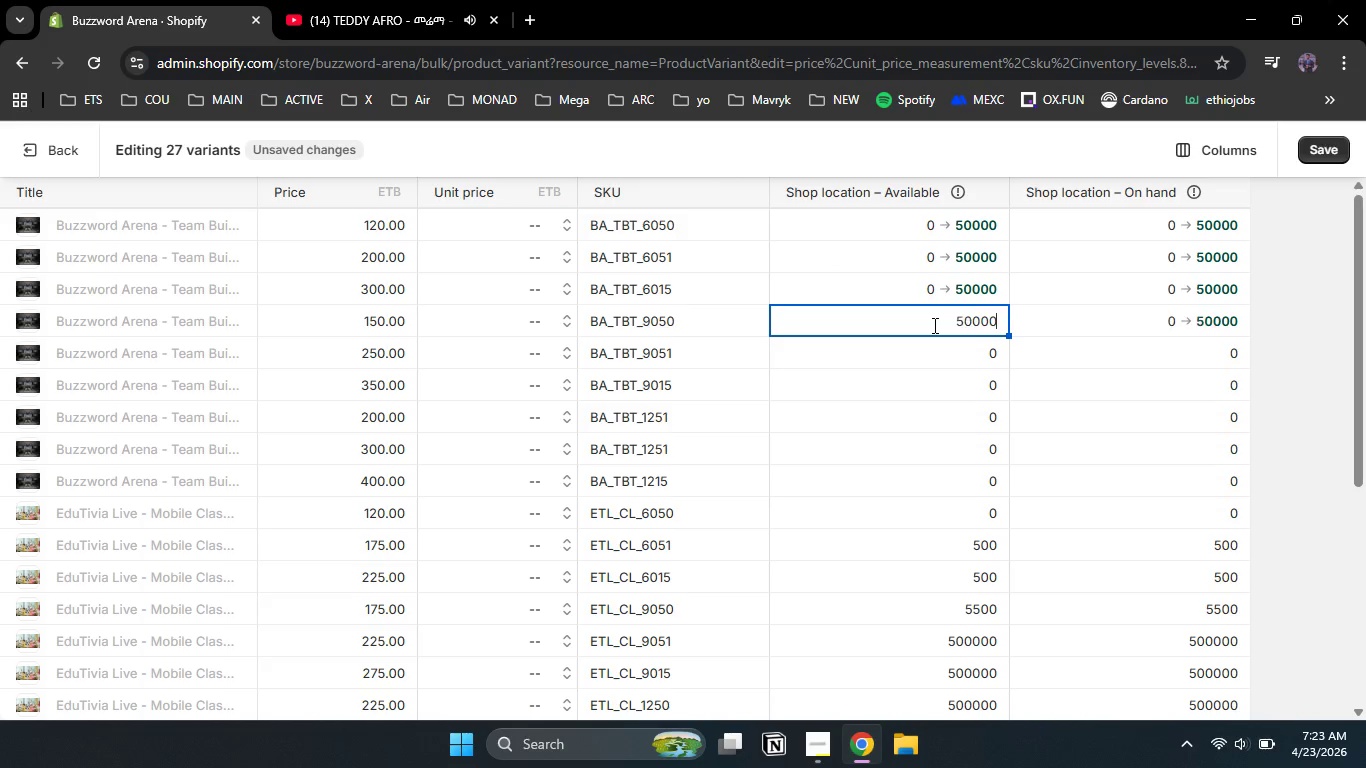 
key(Numpad0)
 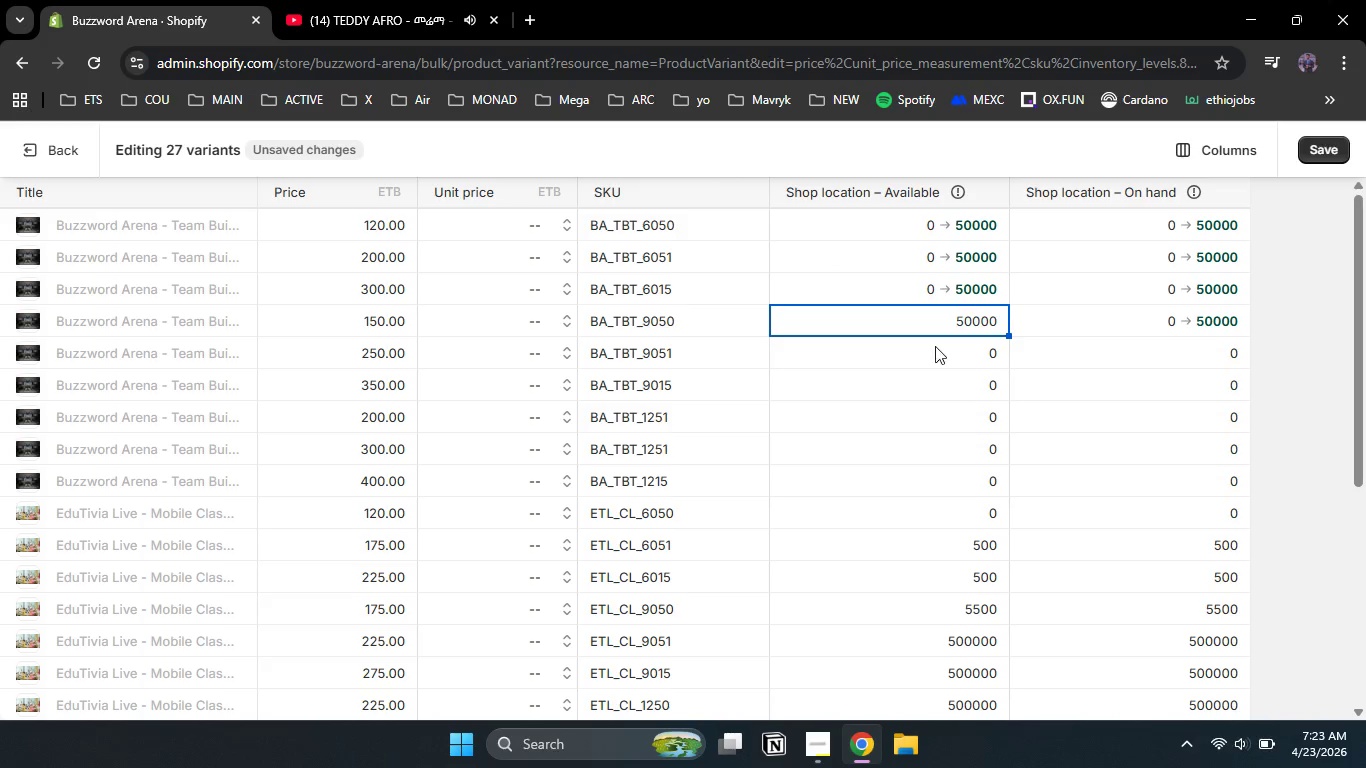 
left_click([935, 357])
 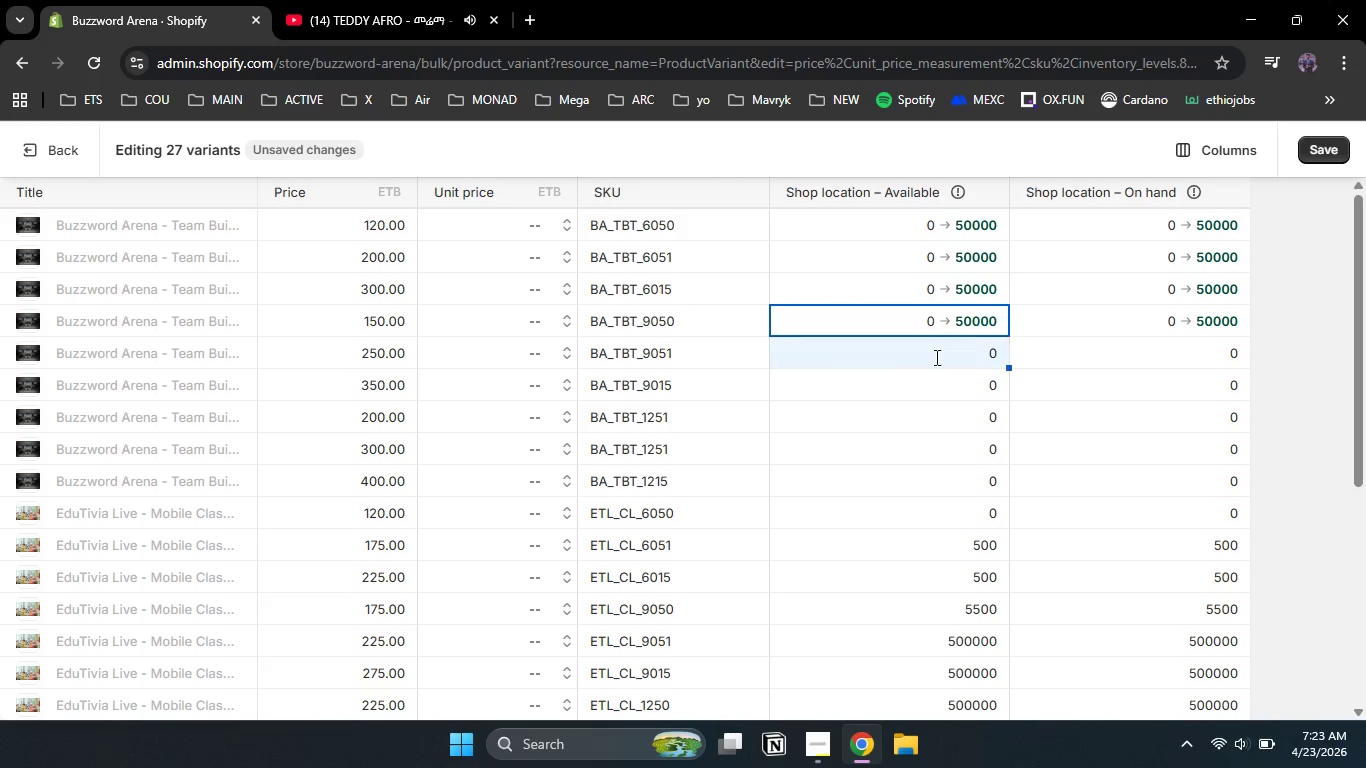 
key(Numpad5)
 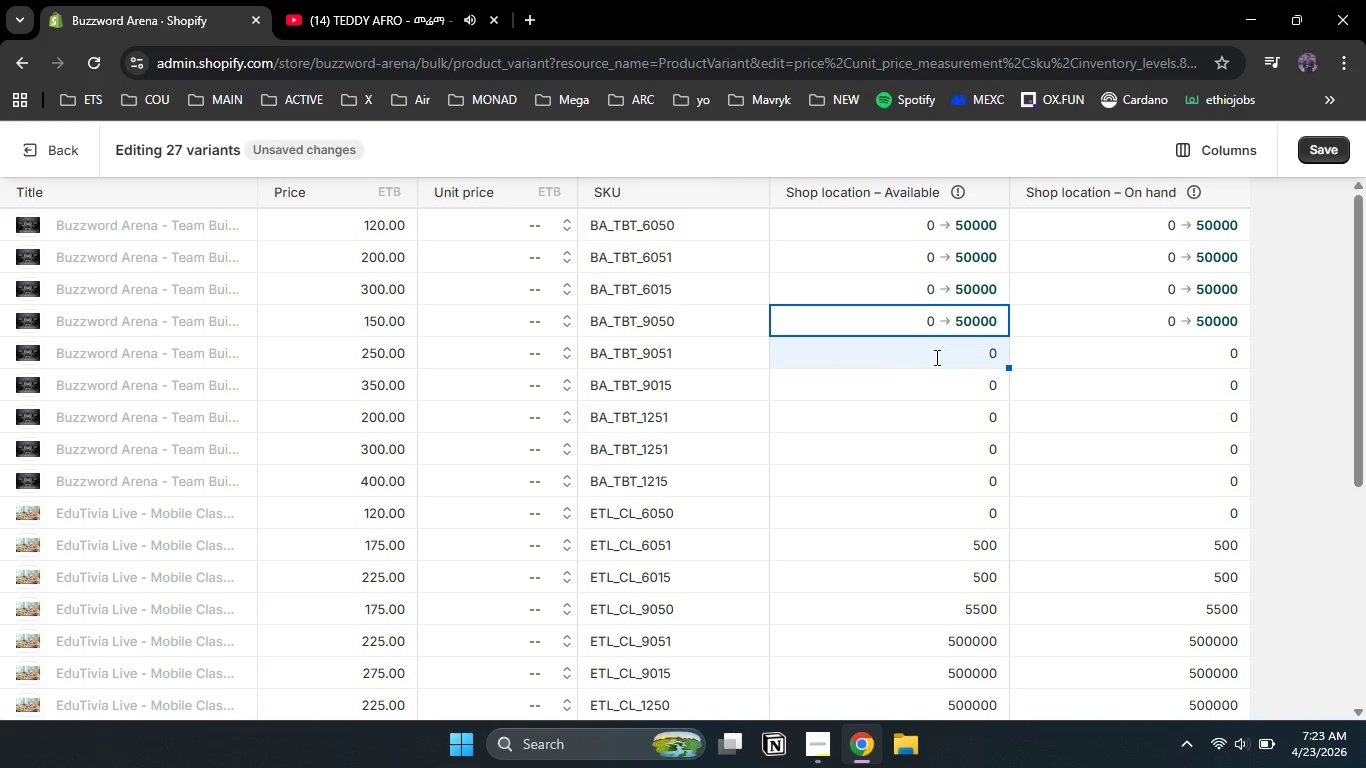 
key(Numpad0)
 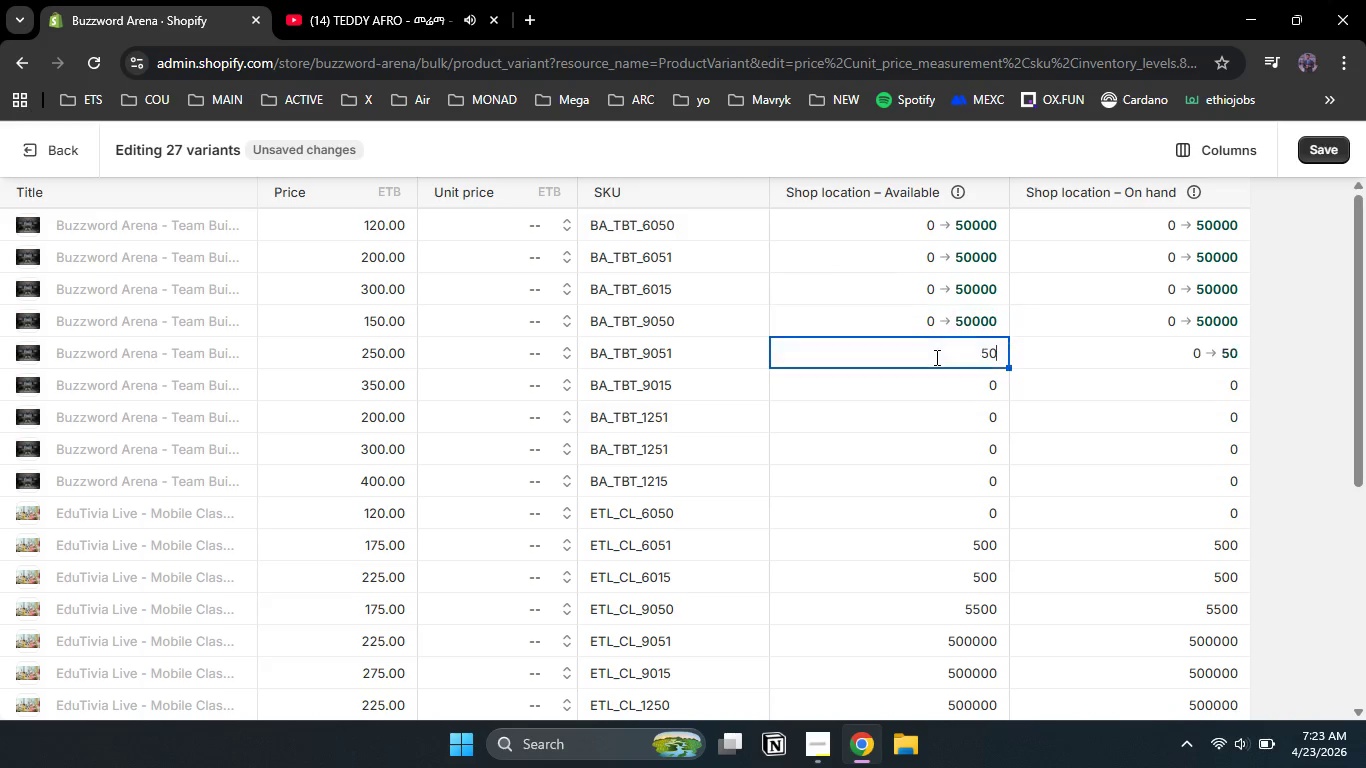 
key(Numpad0)
 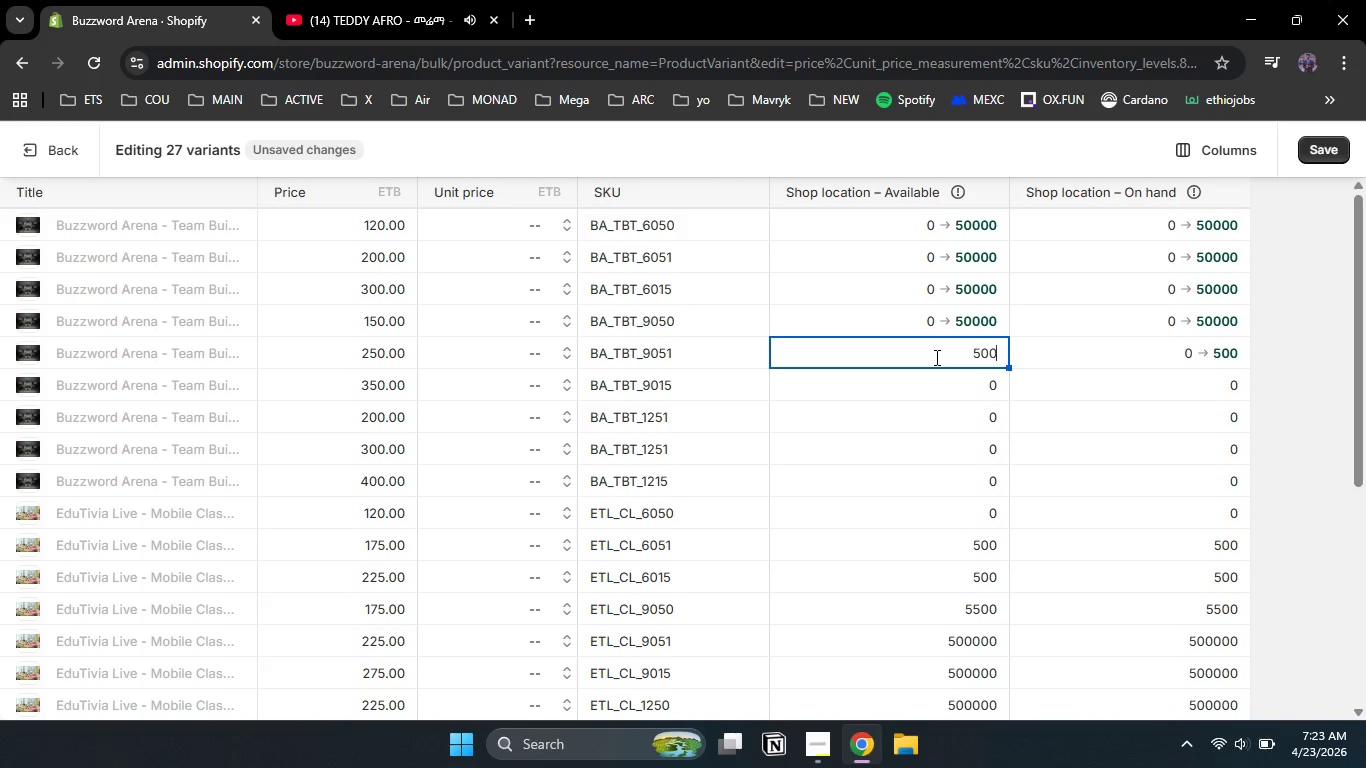 
key(Numpad0)
 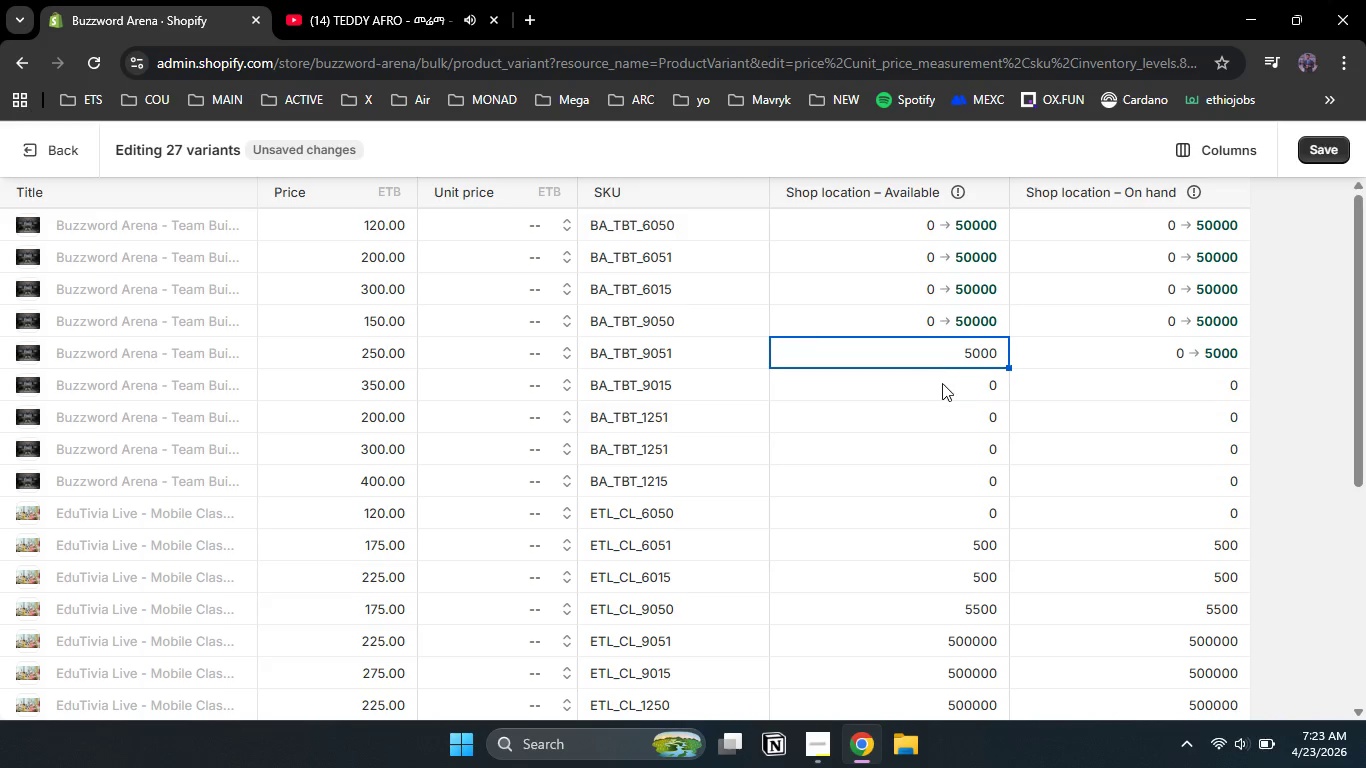 
left_click([949, 398])
 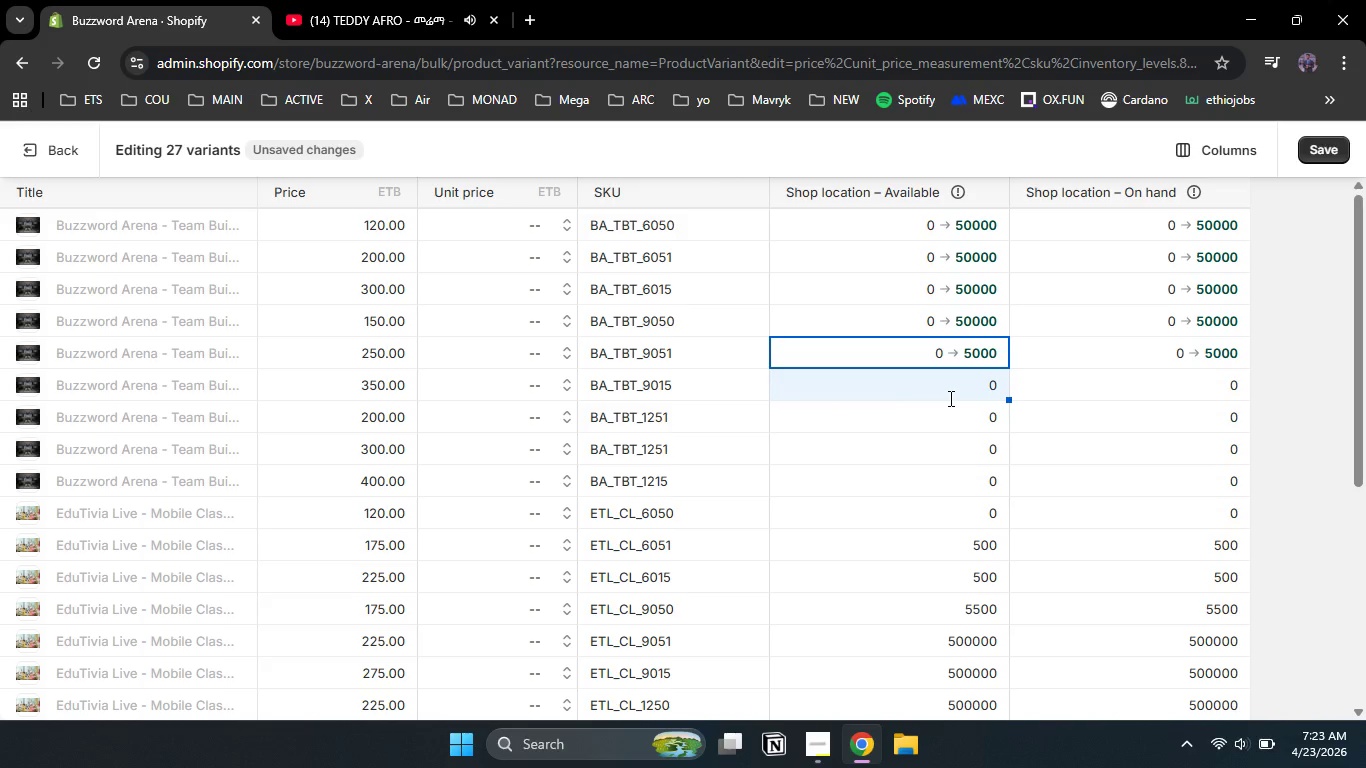 
key(Numpad5)
 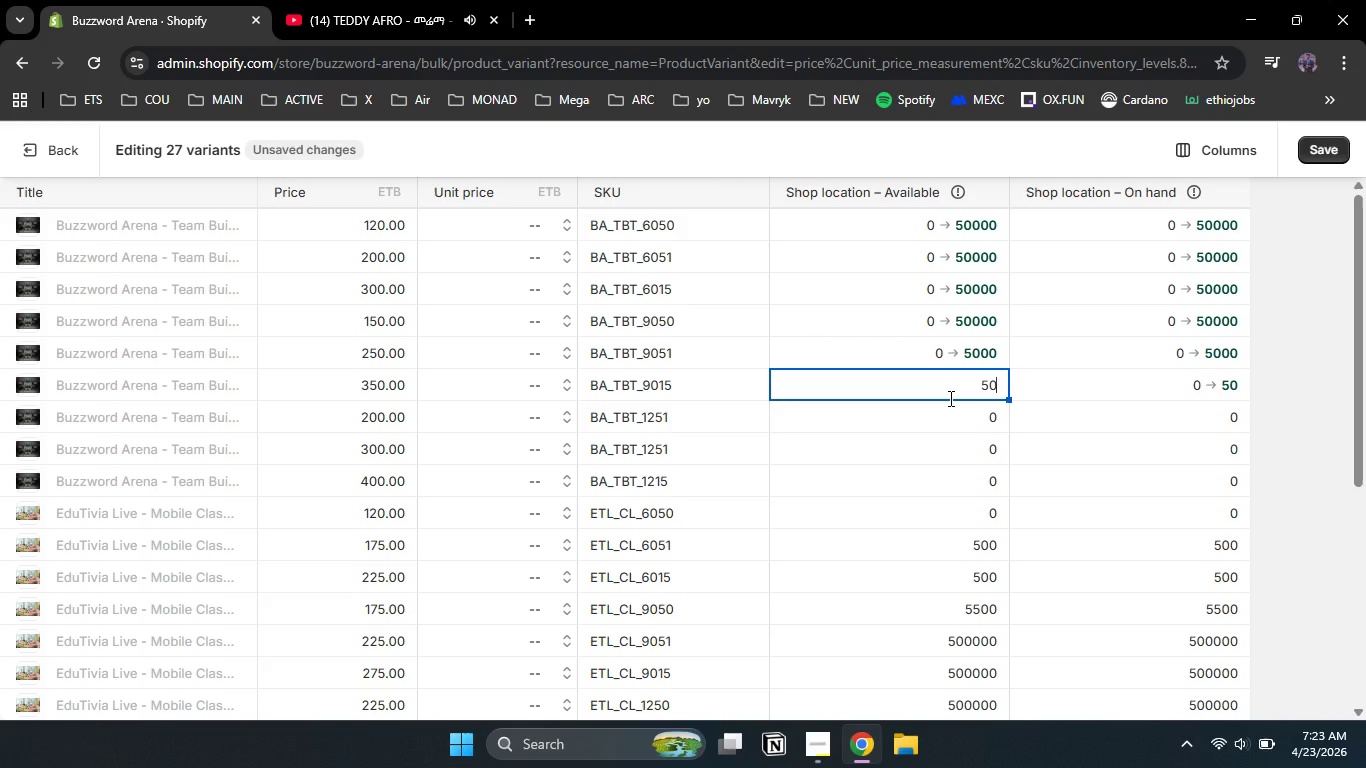 
key(Numpad0)
 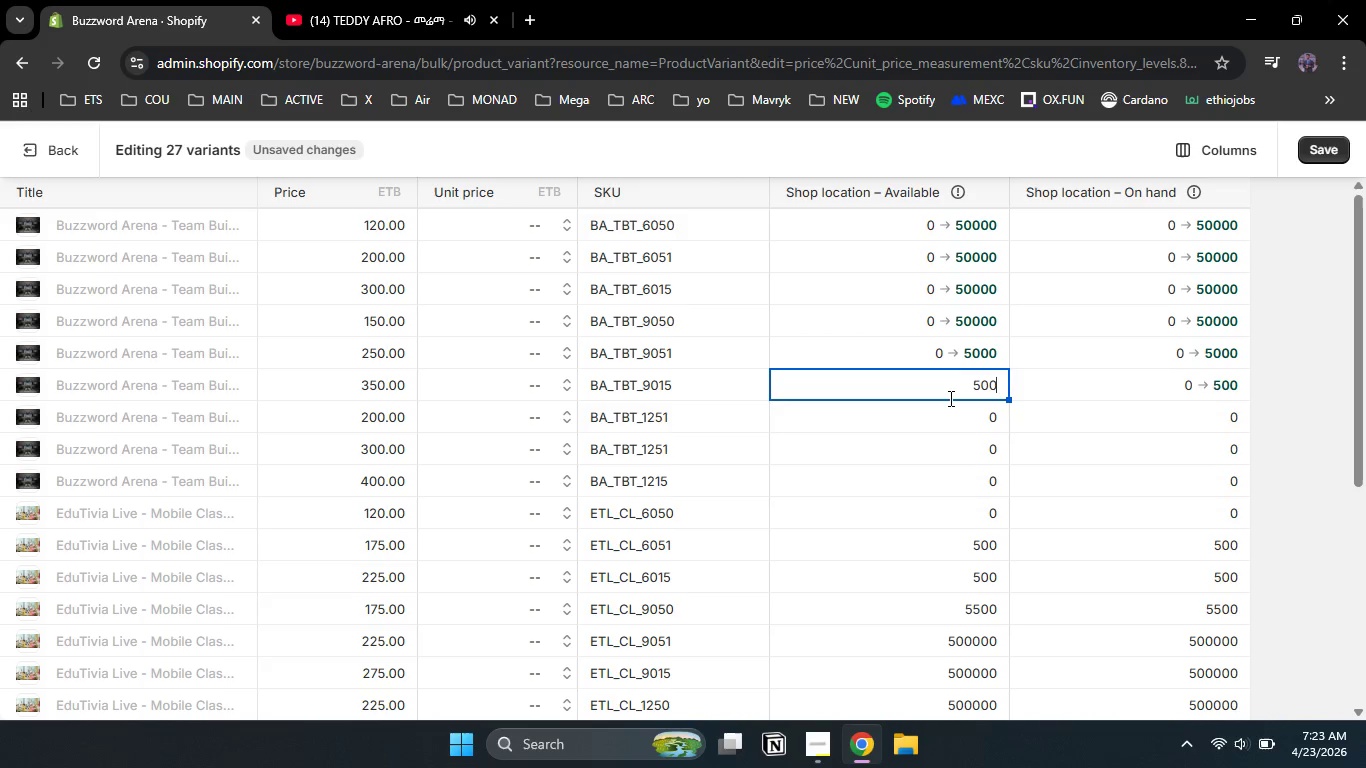 
key(Numpad0)
 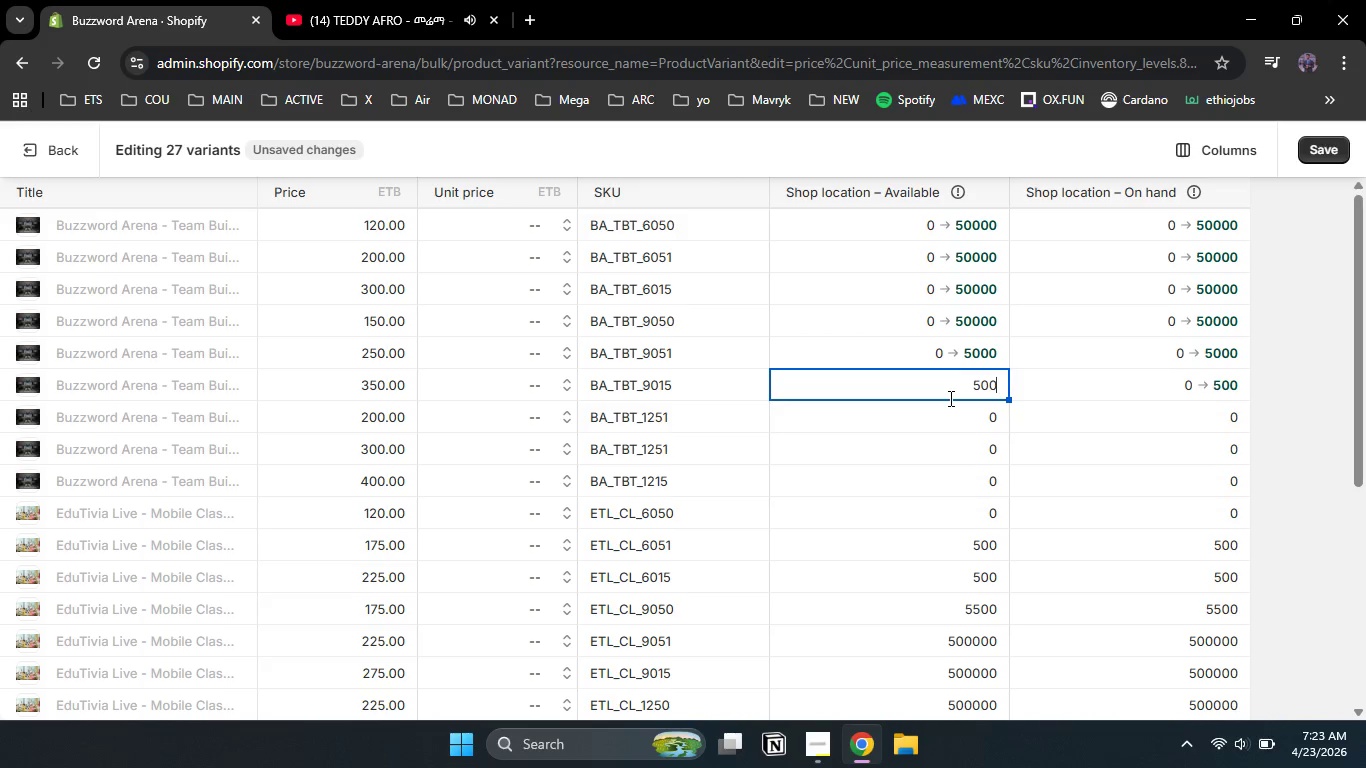 
key(Numpad0)
 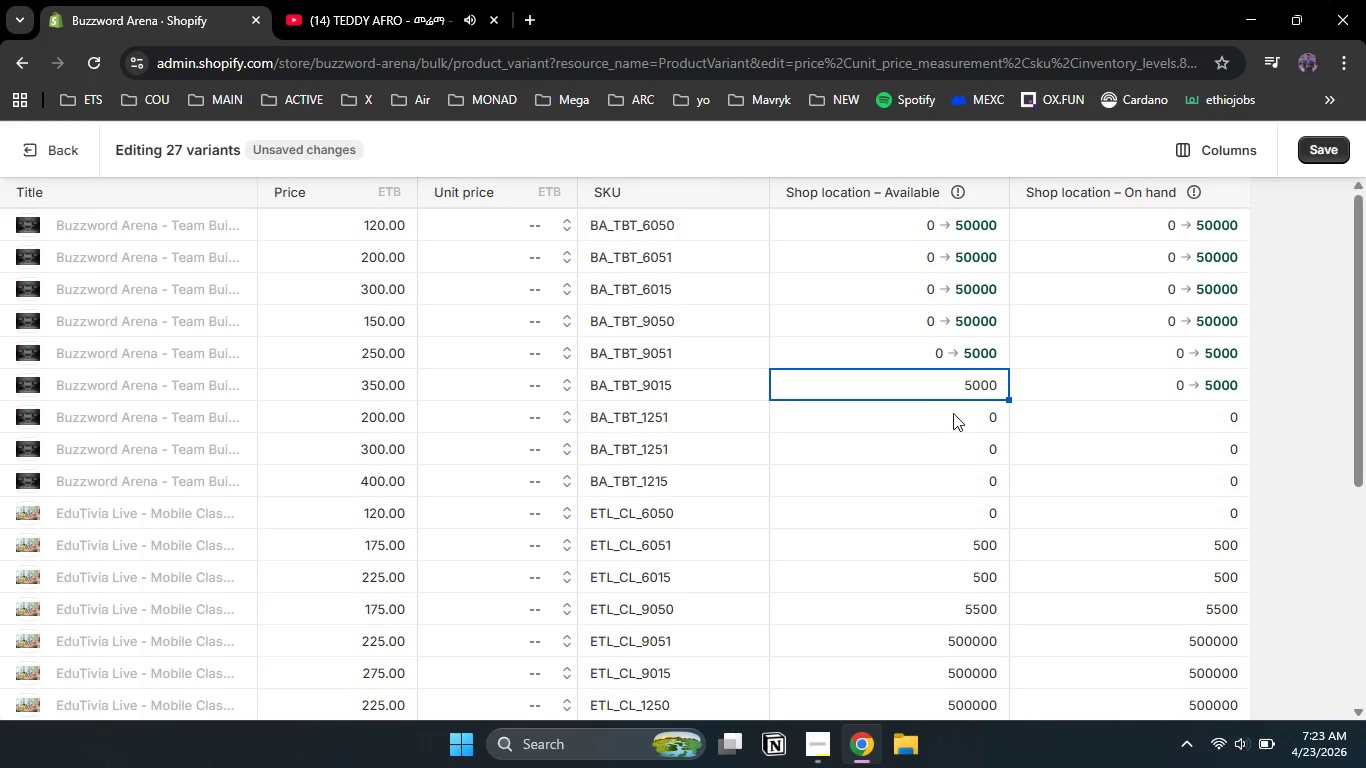 
left_click([954, 418])
 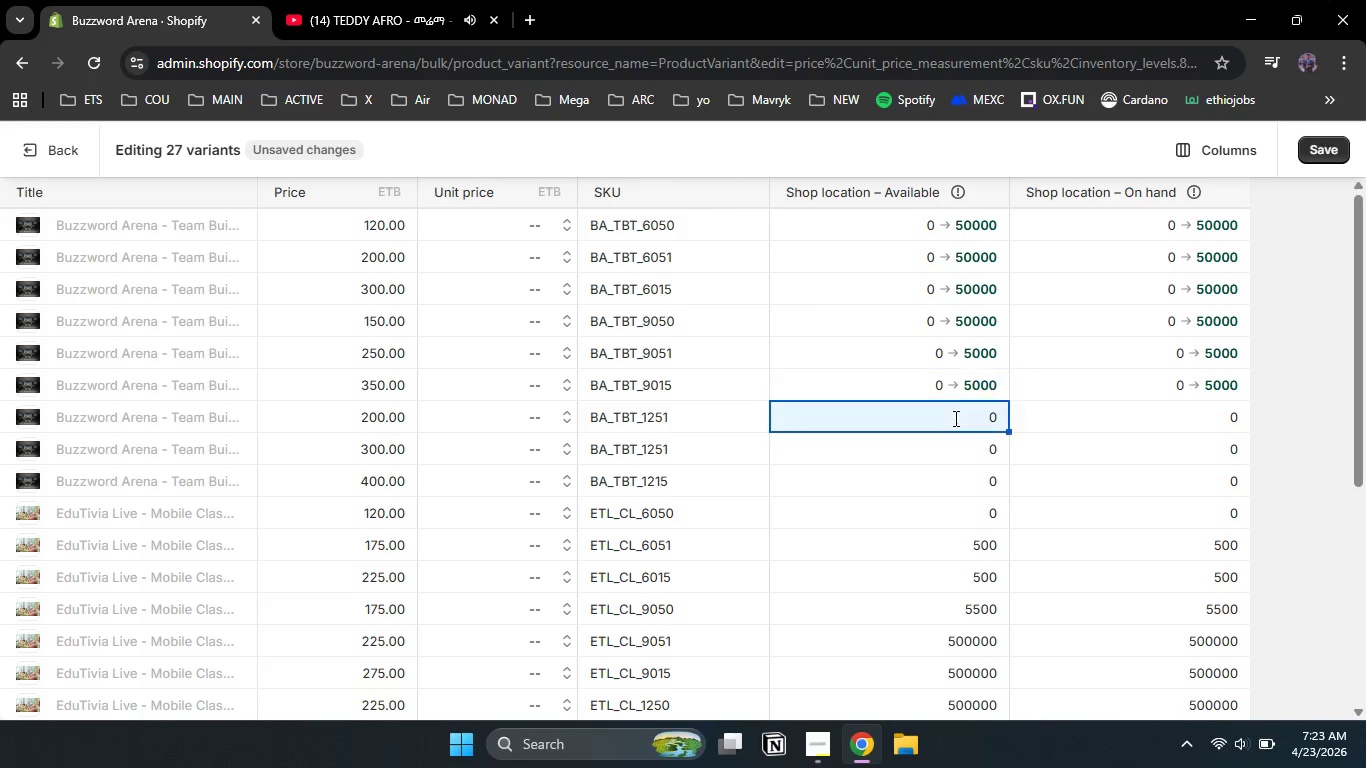 
key(Numpad5)
 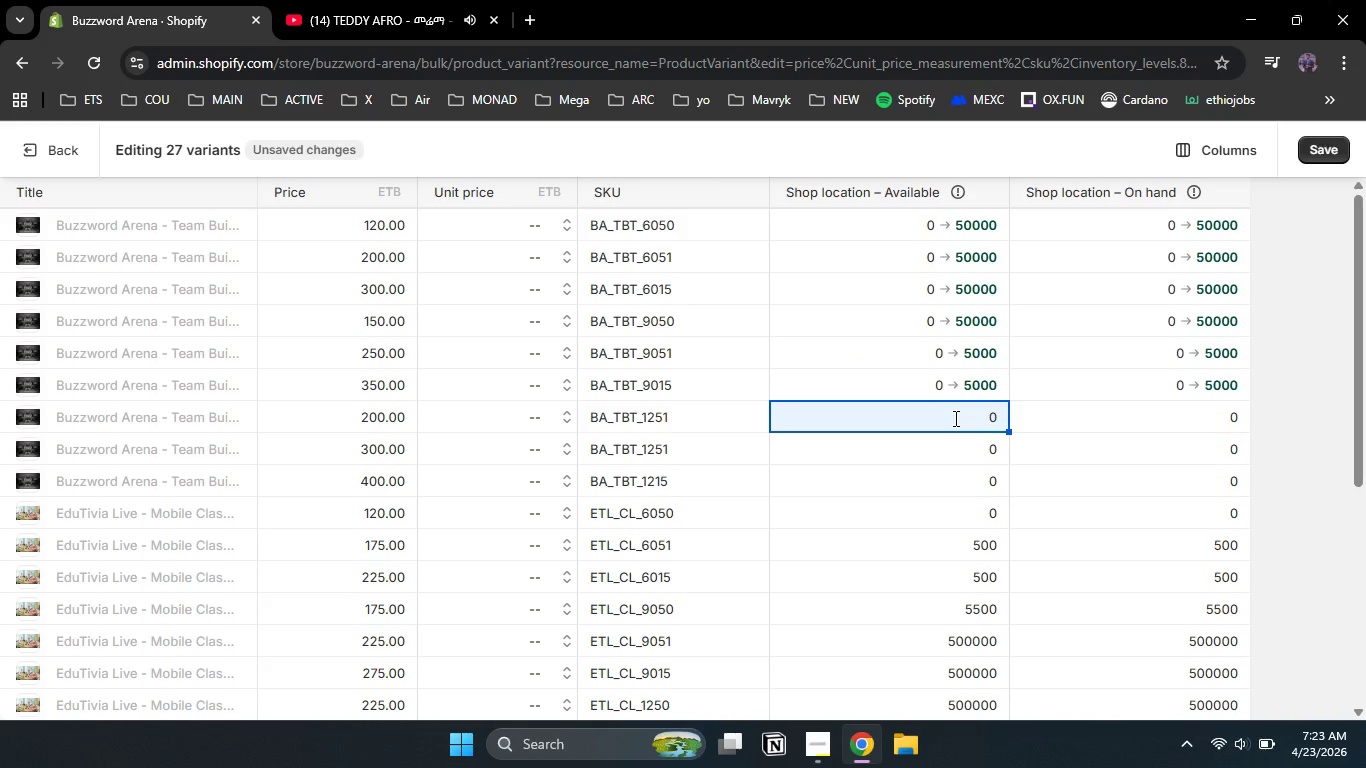 
key(Numpad0)
 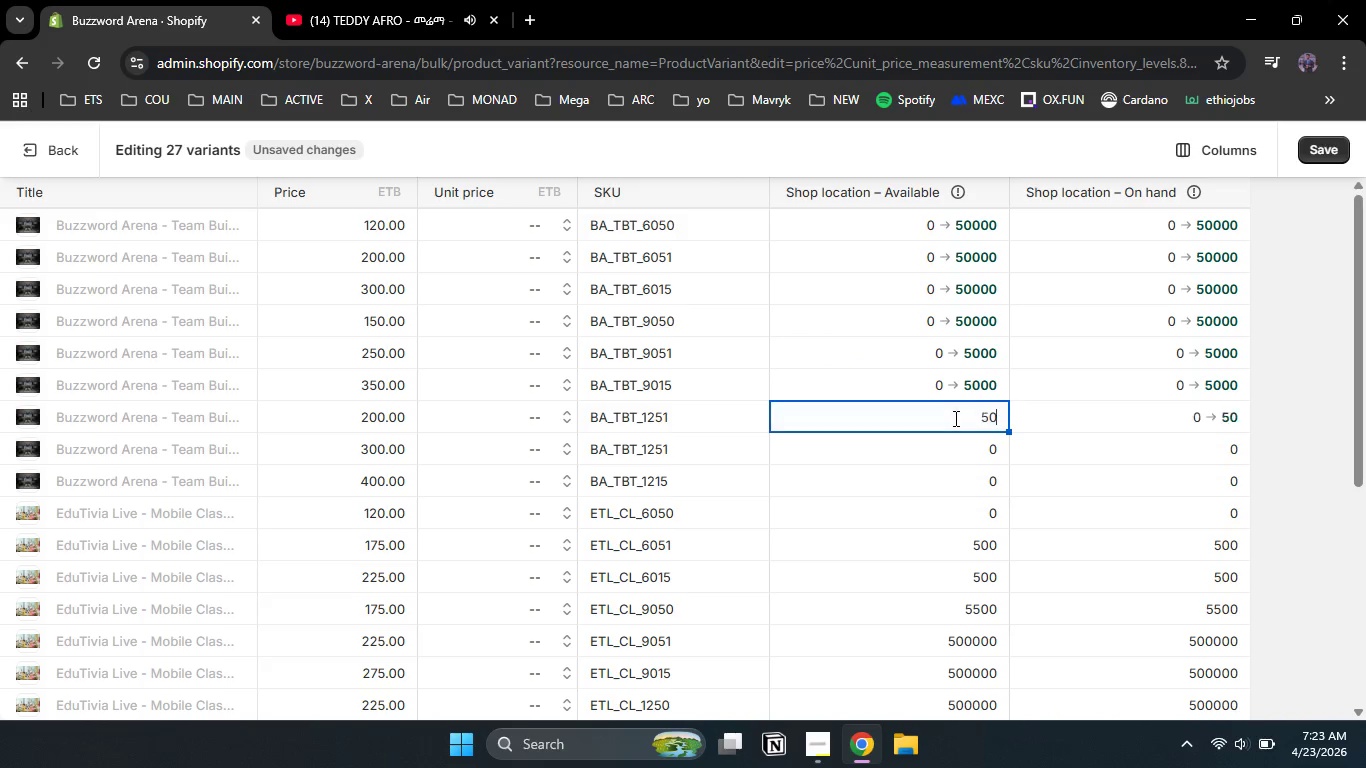 
key(Numpad0)
 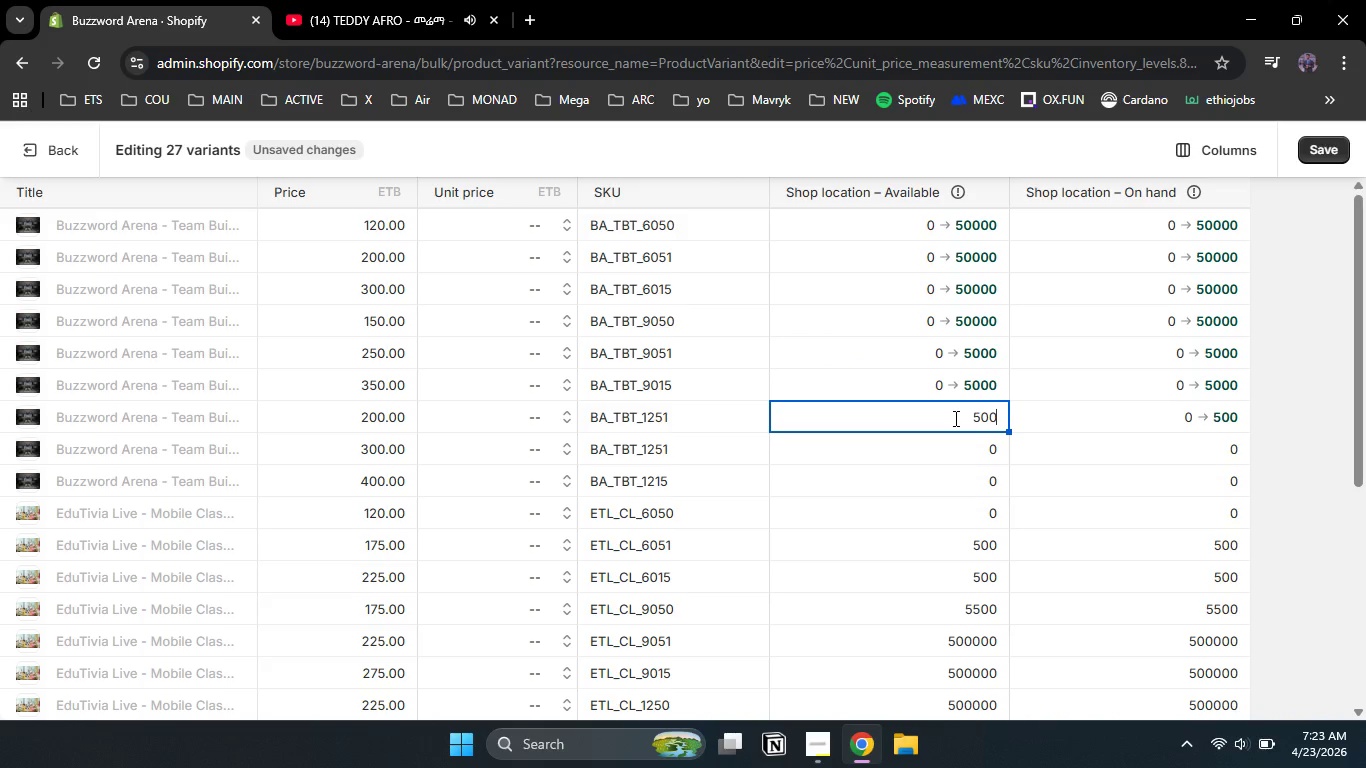 
key(Numpad0)
 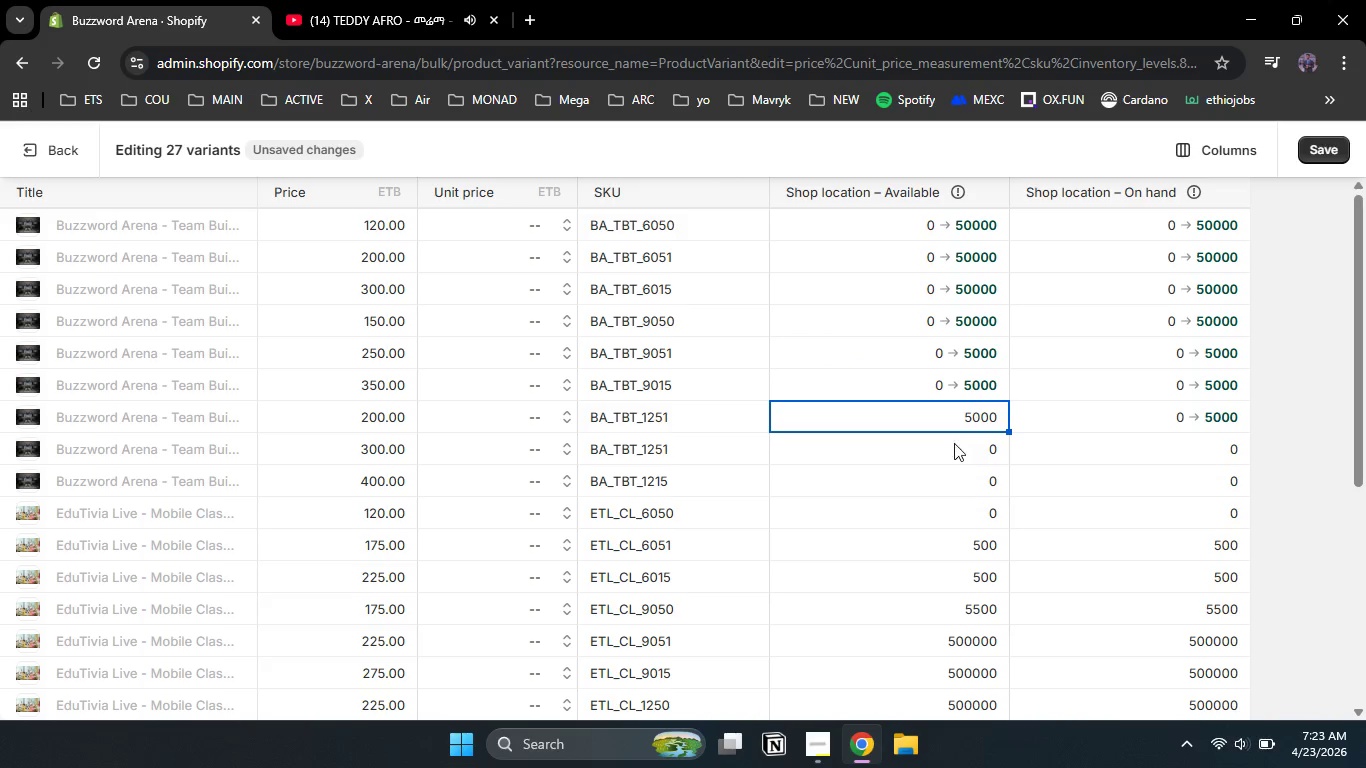 
left_click([954, 446])
 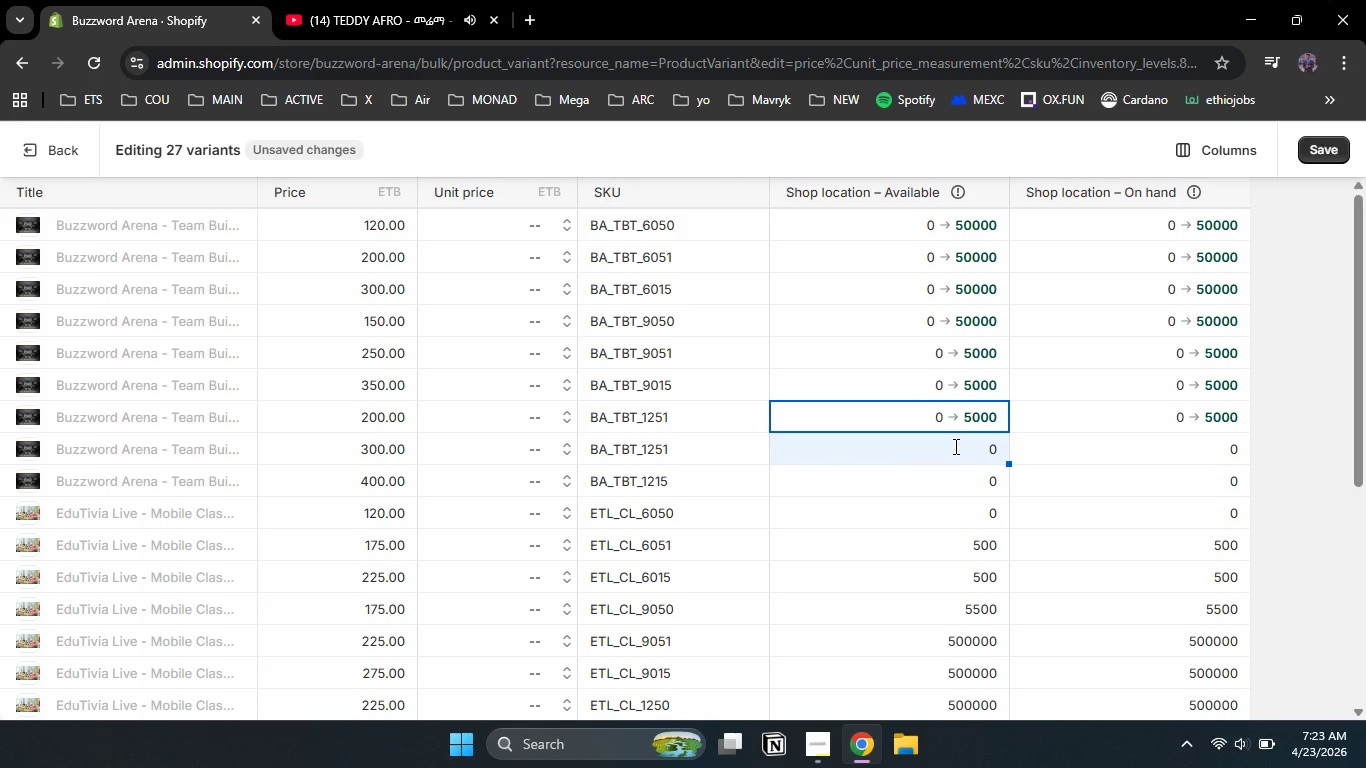 
key(Numpad5)
 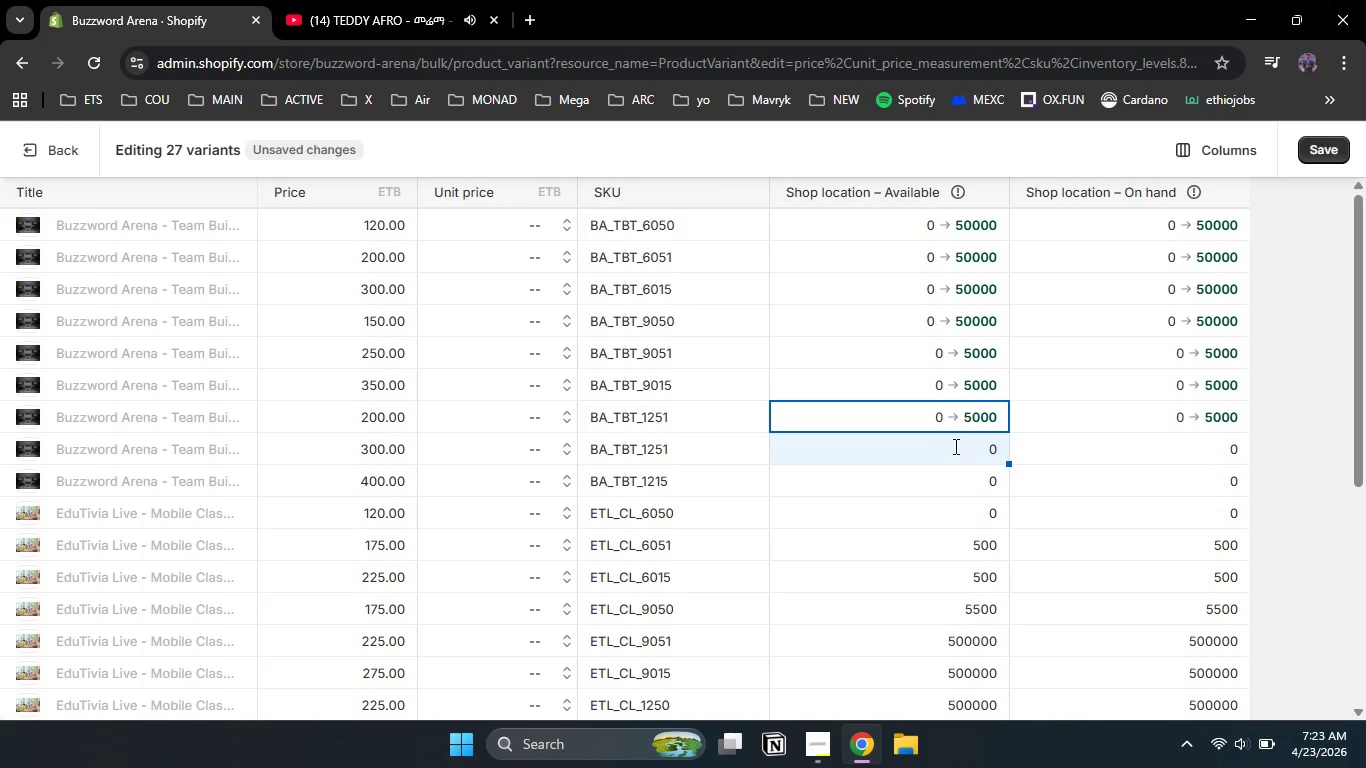 
key(Numpad0)
 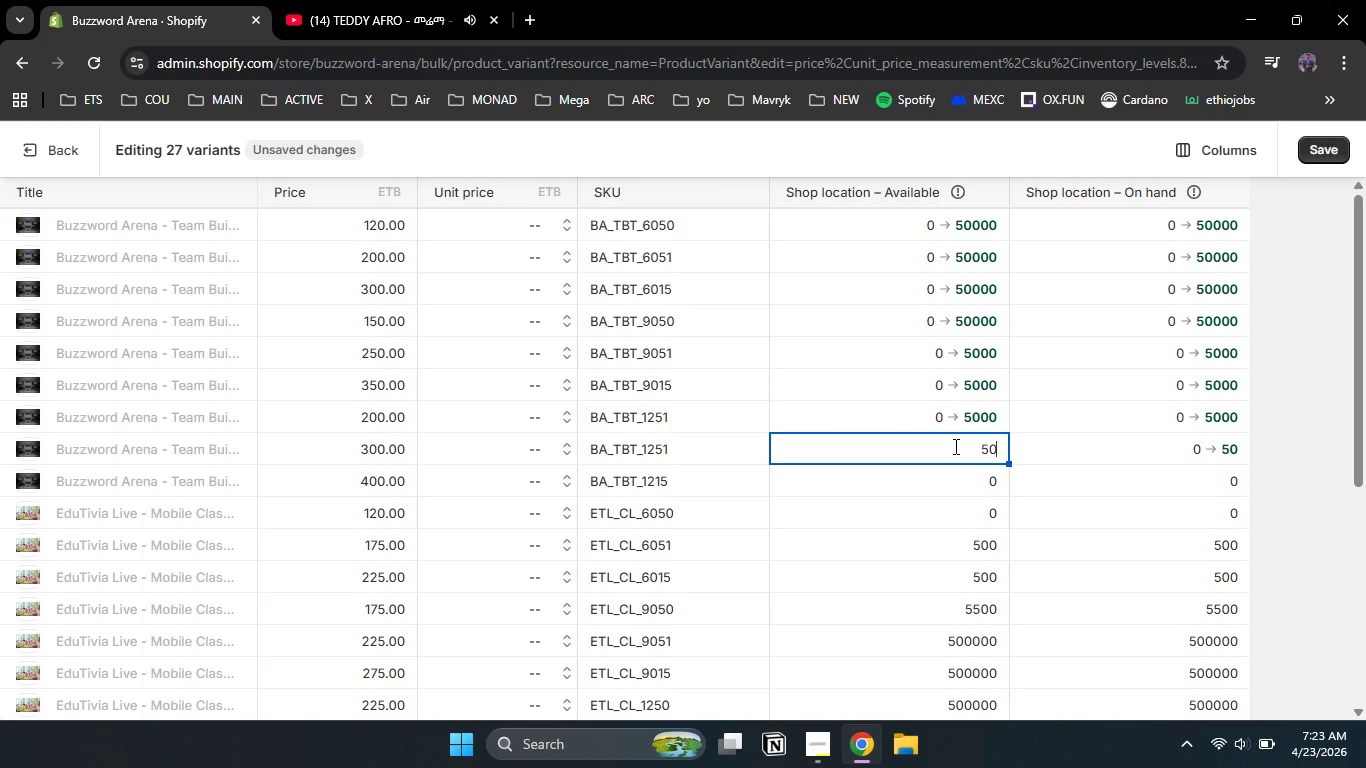 
key(Numpad0)
 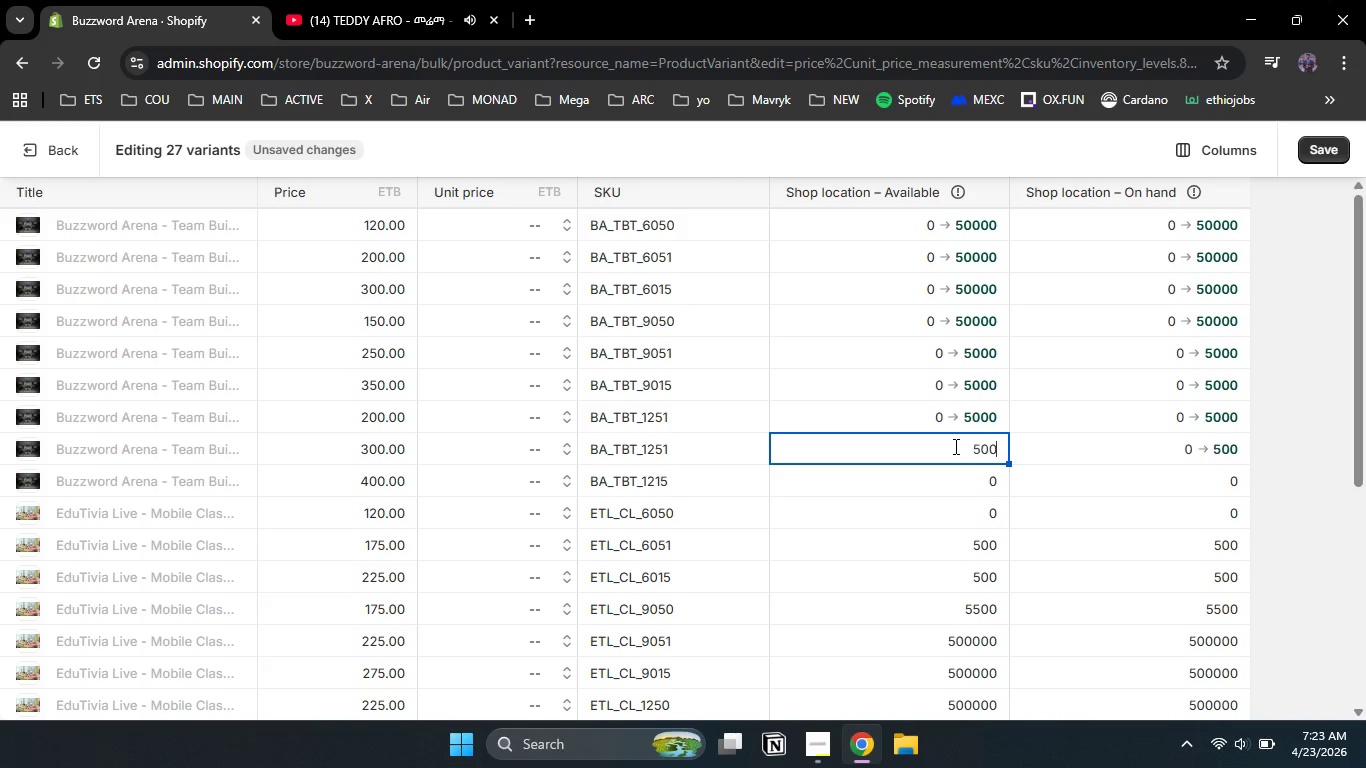 
key(Numpad0)
 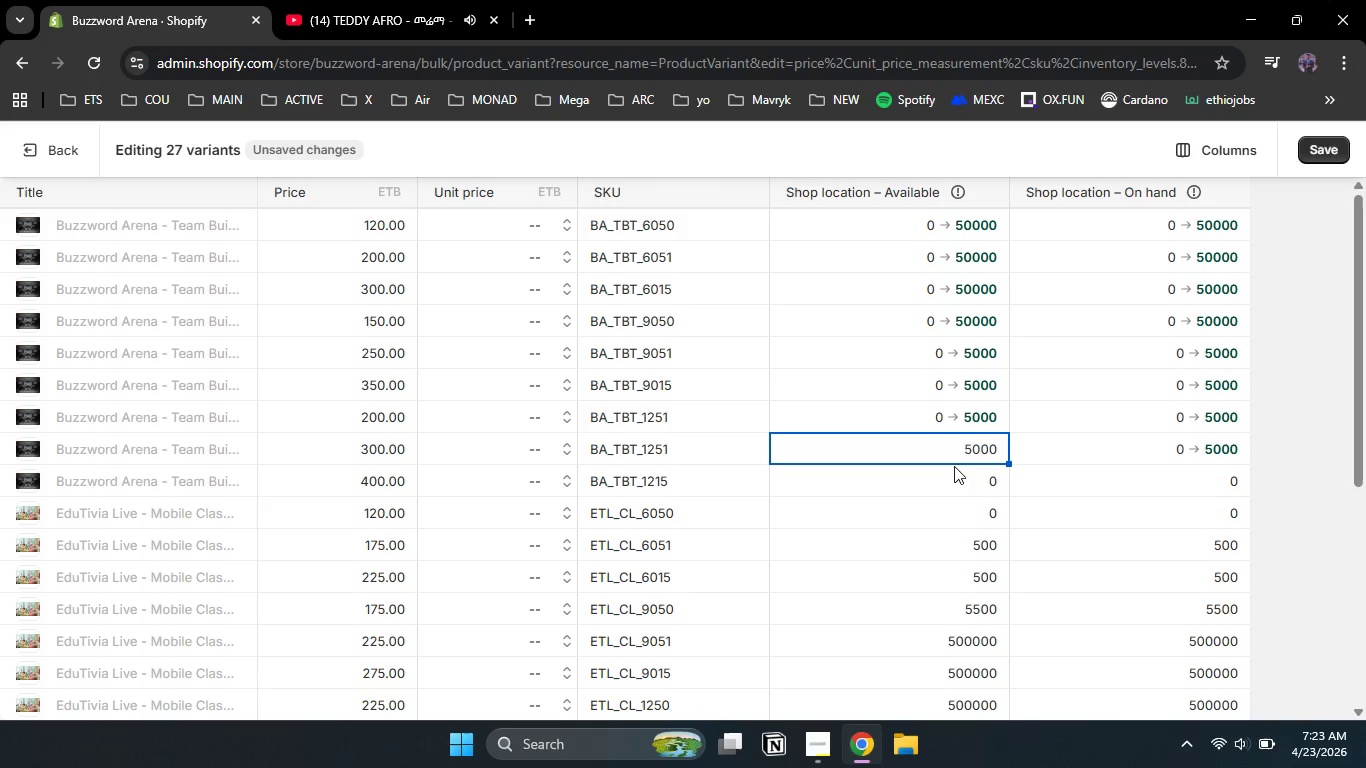 
left_click([954, 477])
 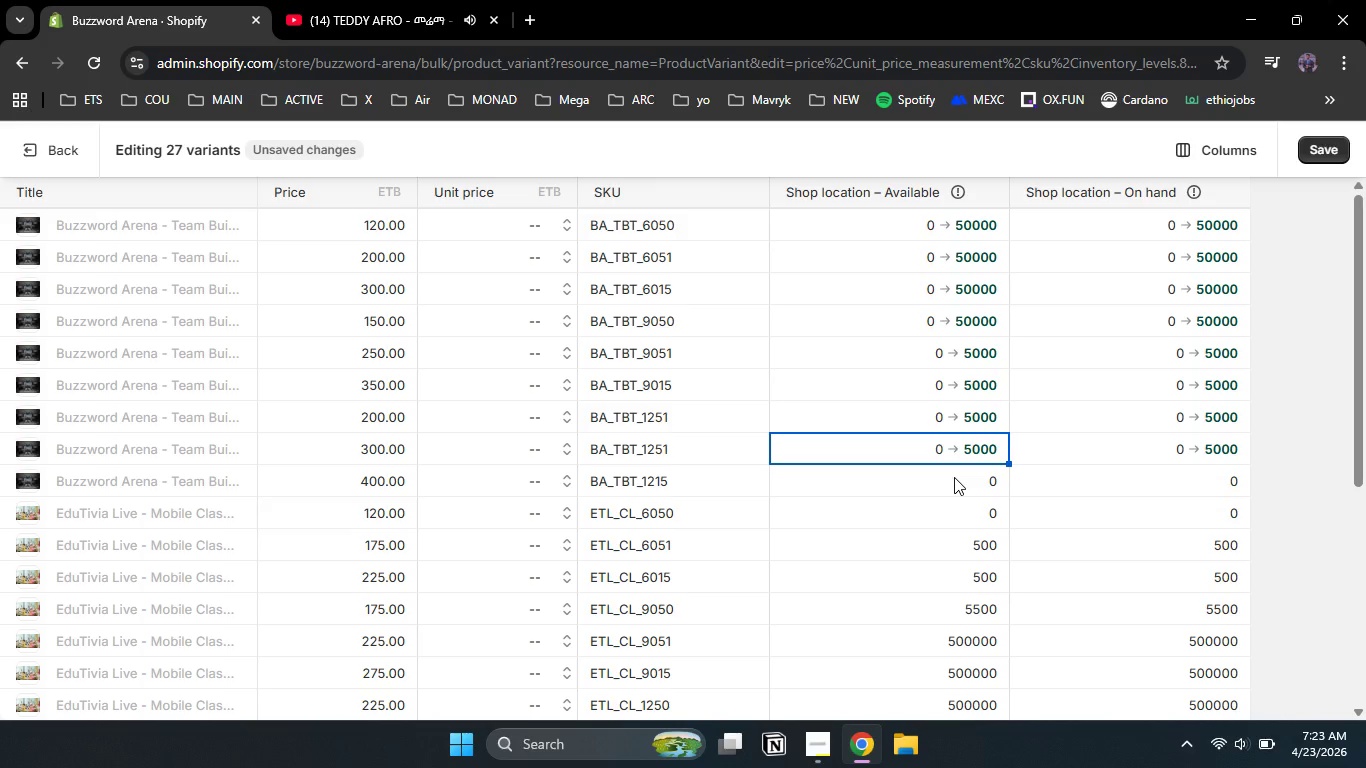 
key(Numpad5)
 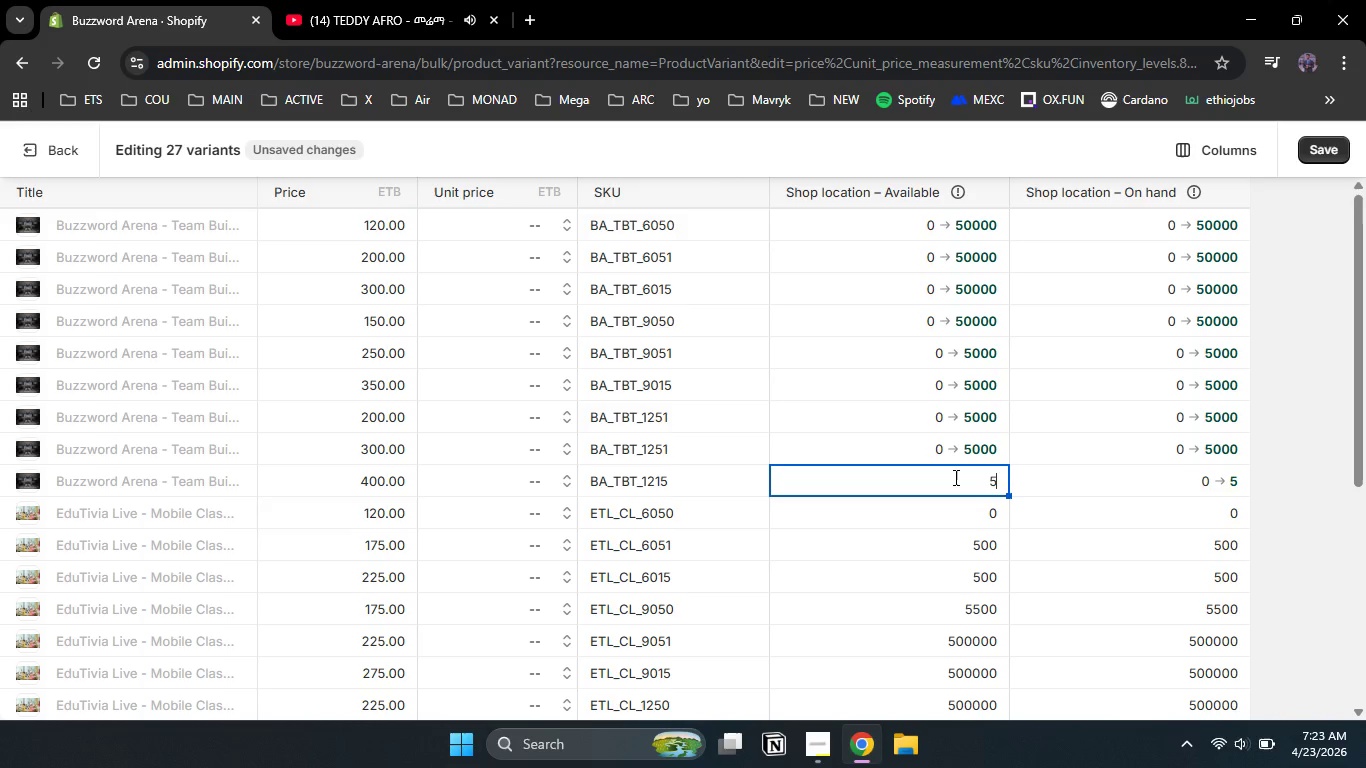 
key(Numpad0)
 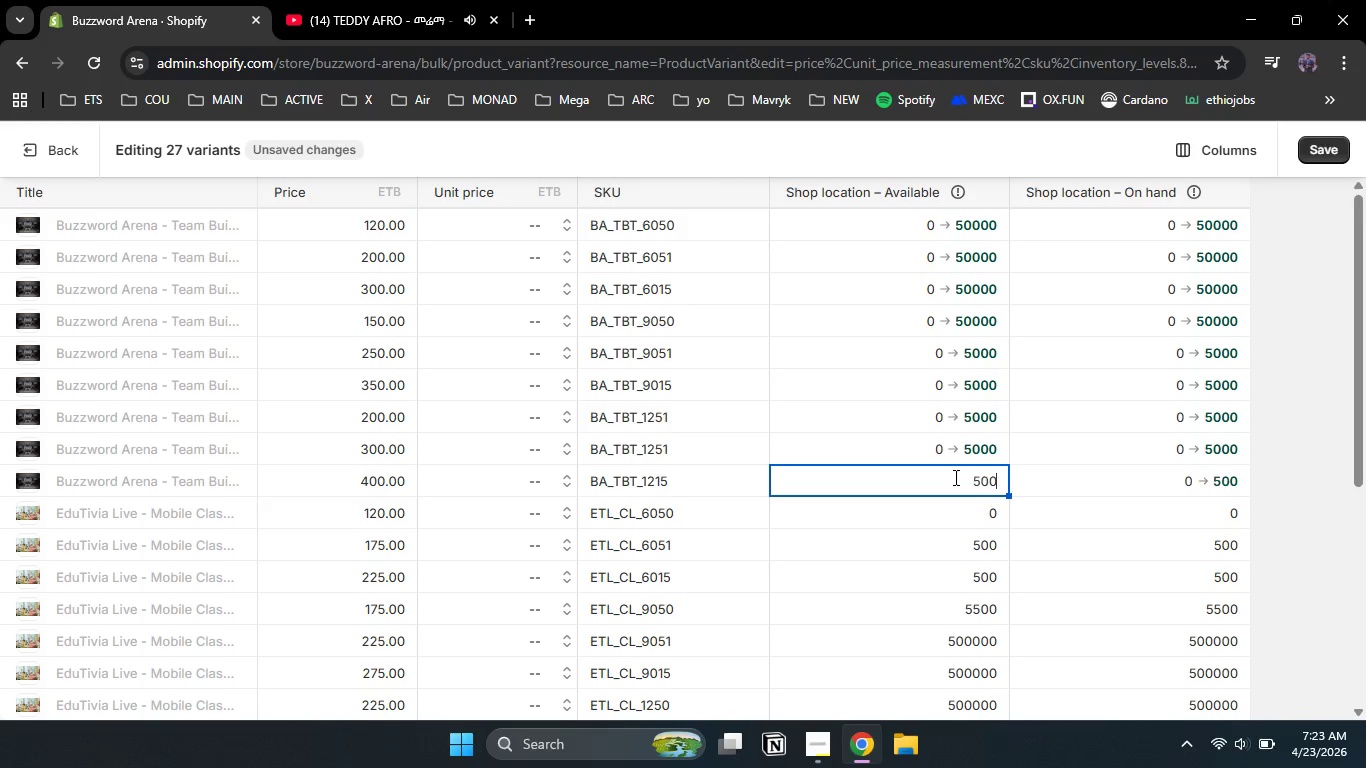 
key(Numpad0)
 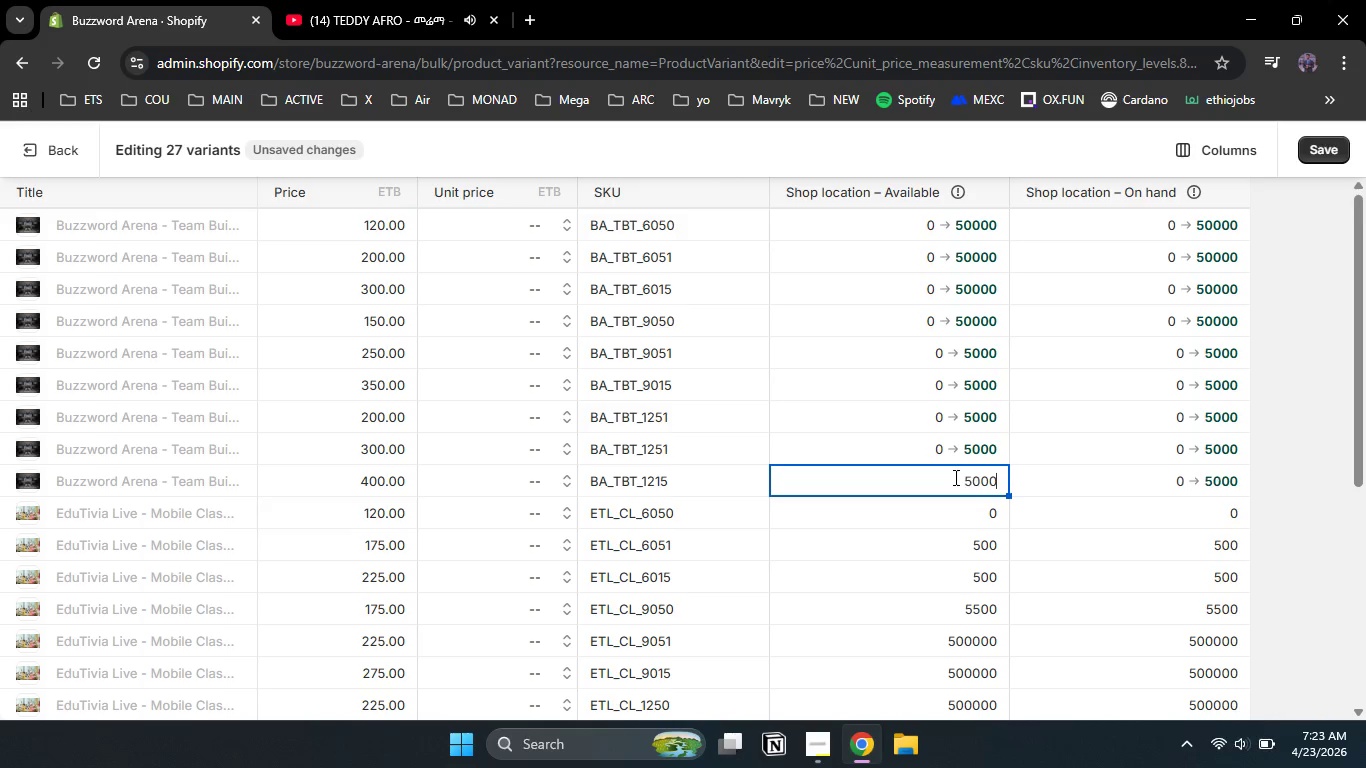 
key(Numpad0)
 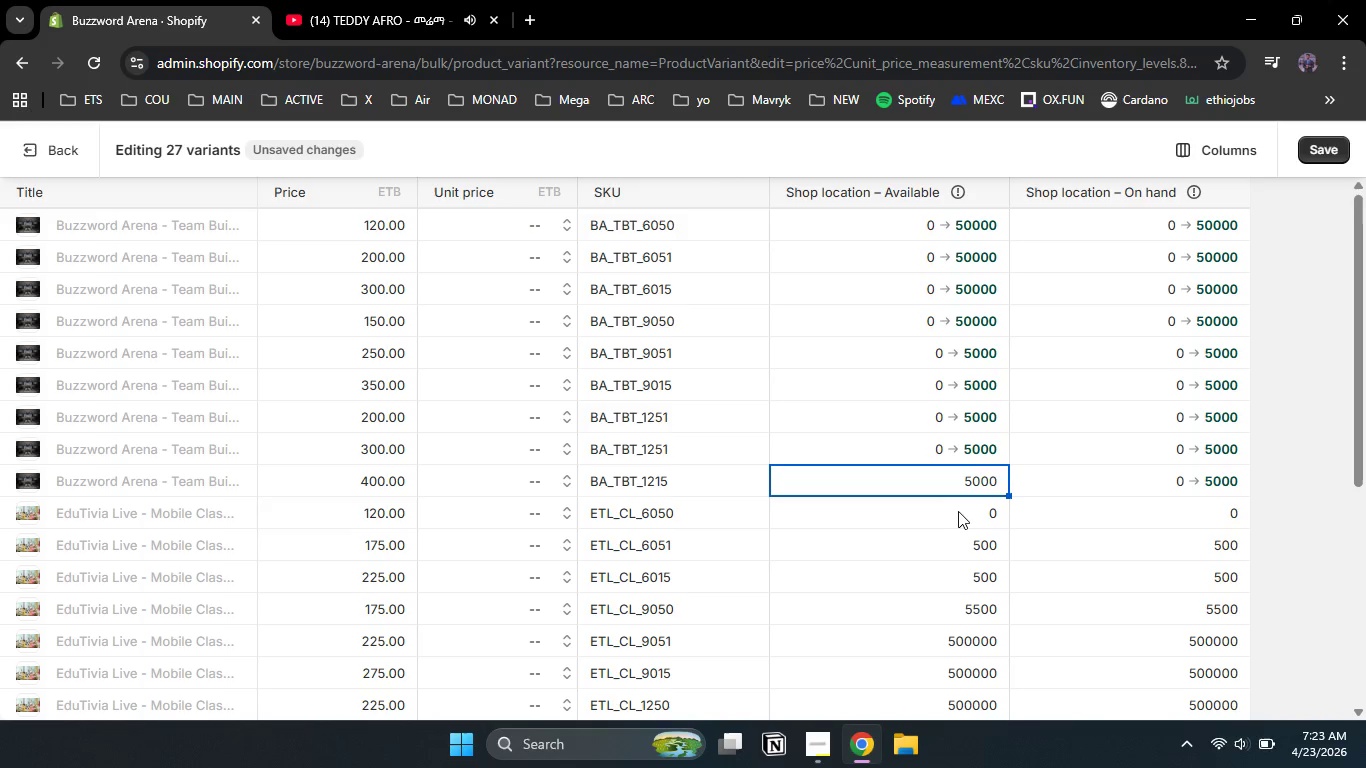 
left_click([959, 514])
 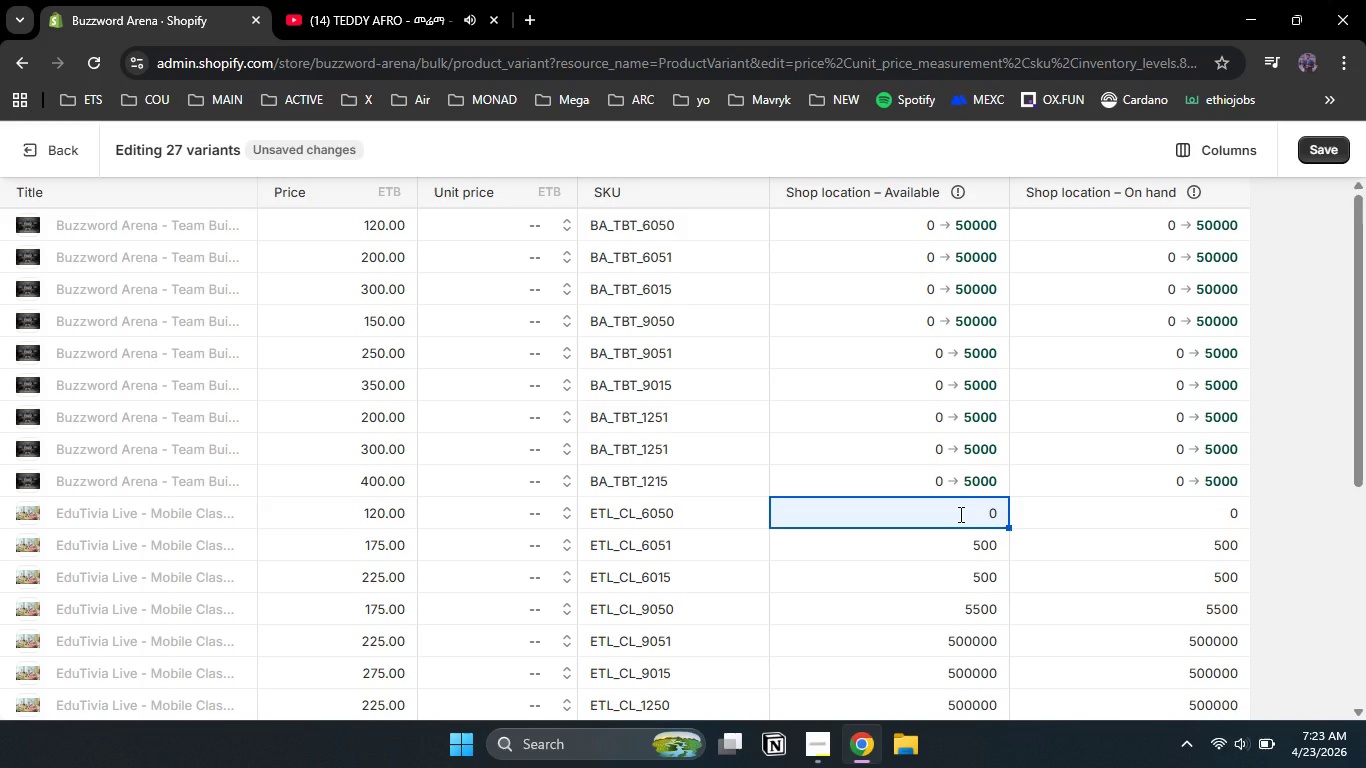 
key(Numpad5)
 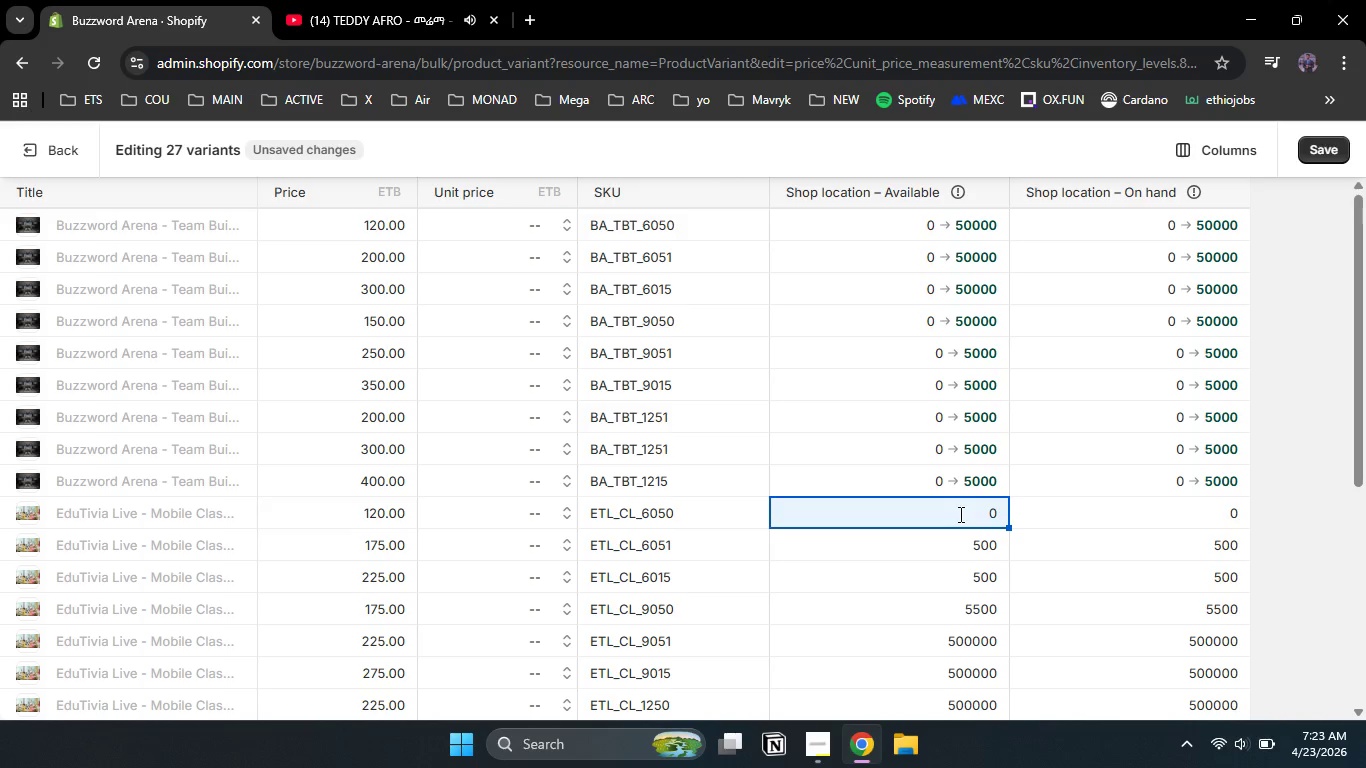 
key(Numpad0)
 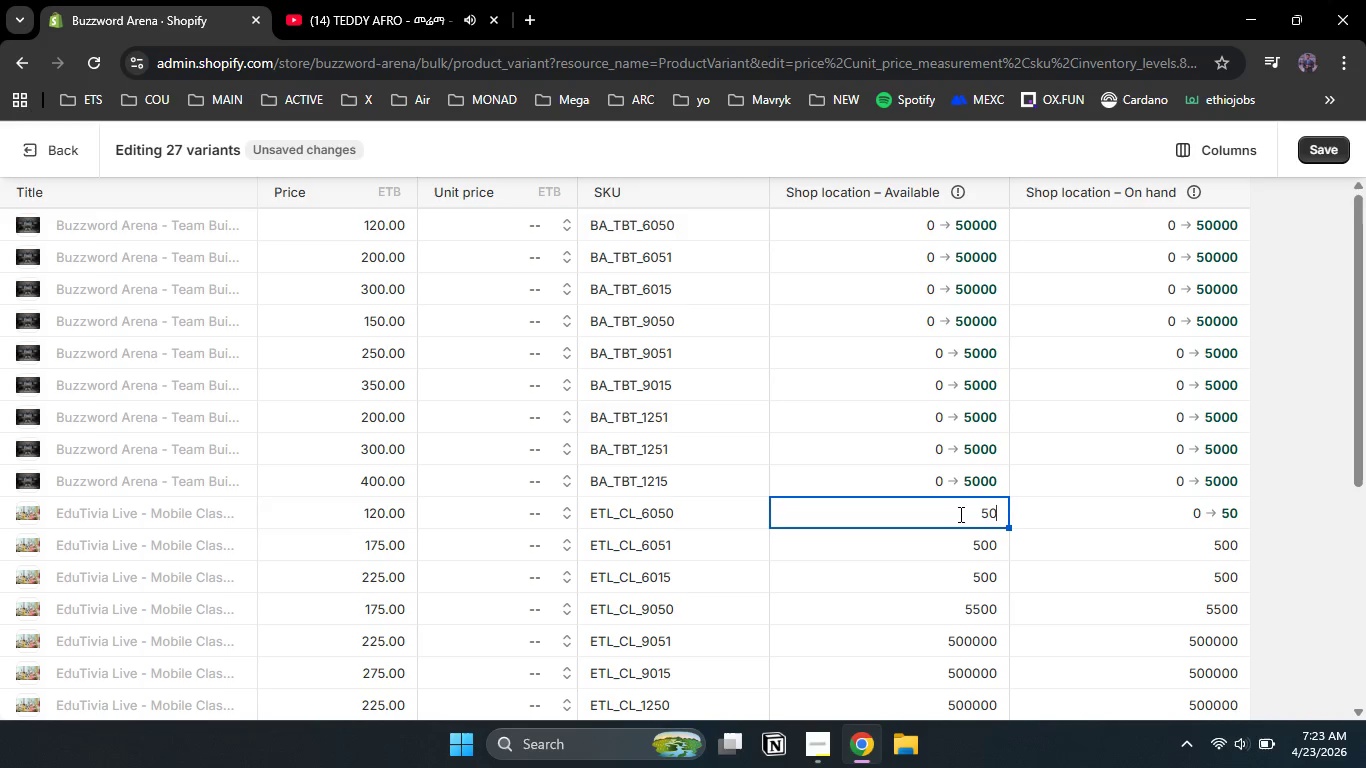 
key(Numpad0)
 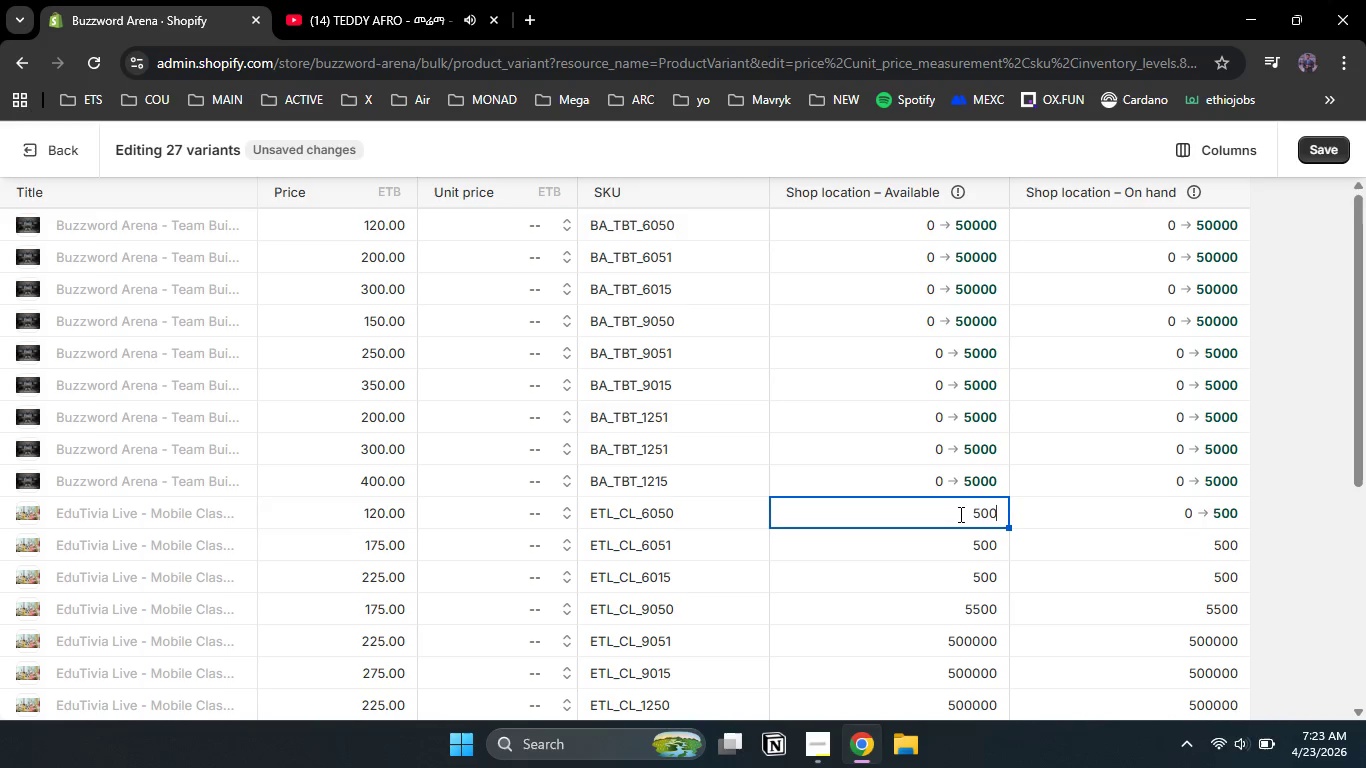 
key(Numpad0)
 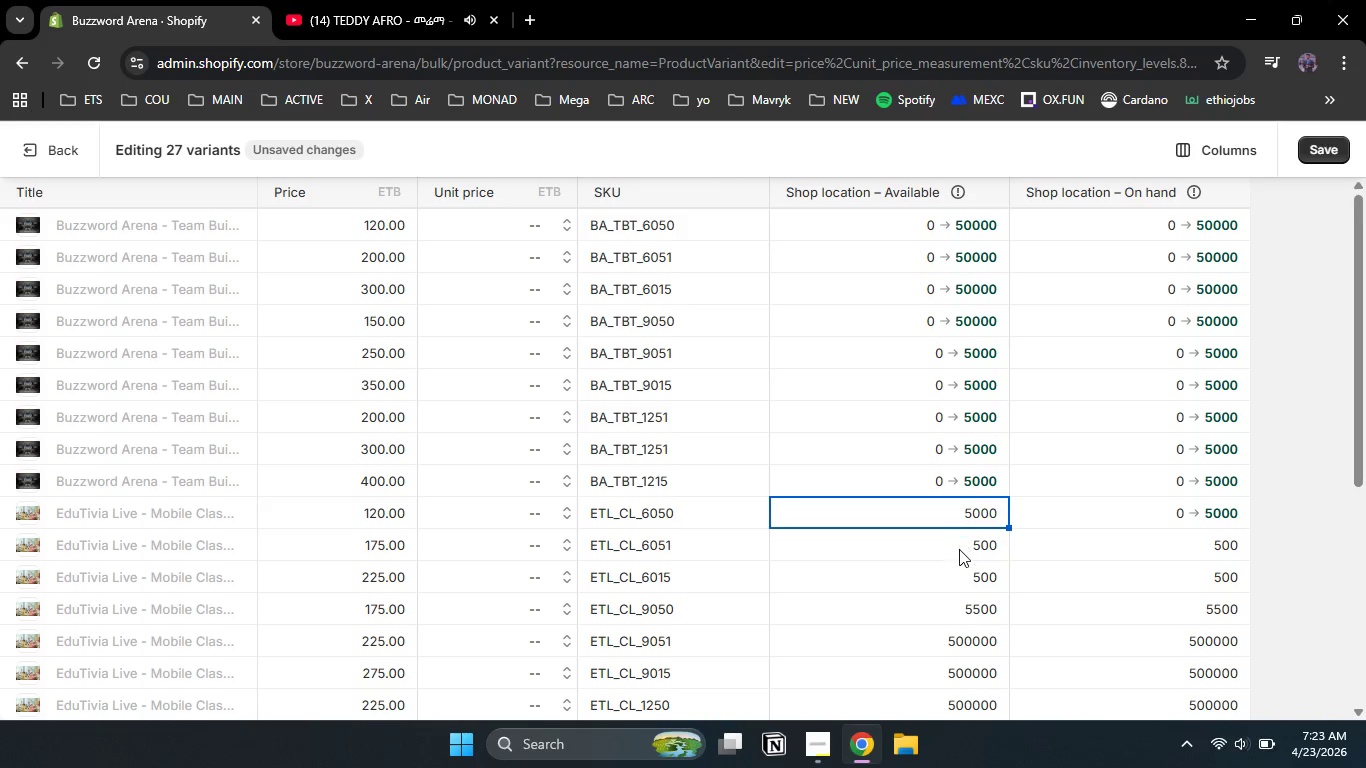 
left_click([959, 555])
 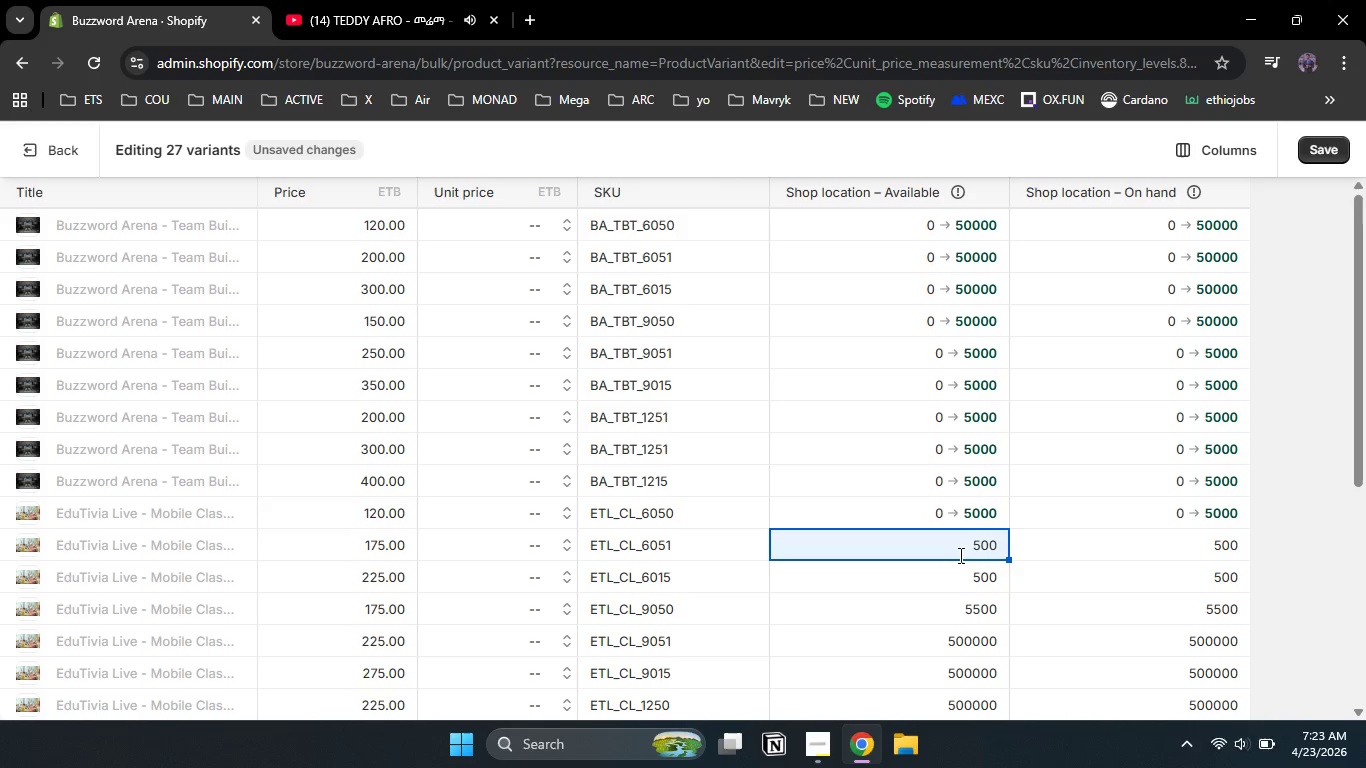 
key(Numpad5)
 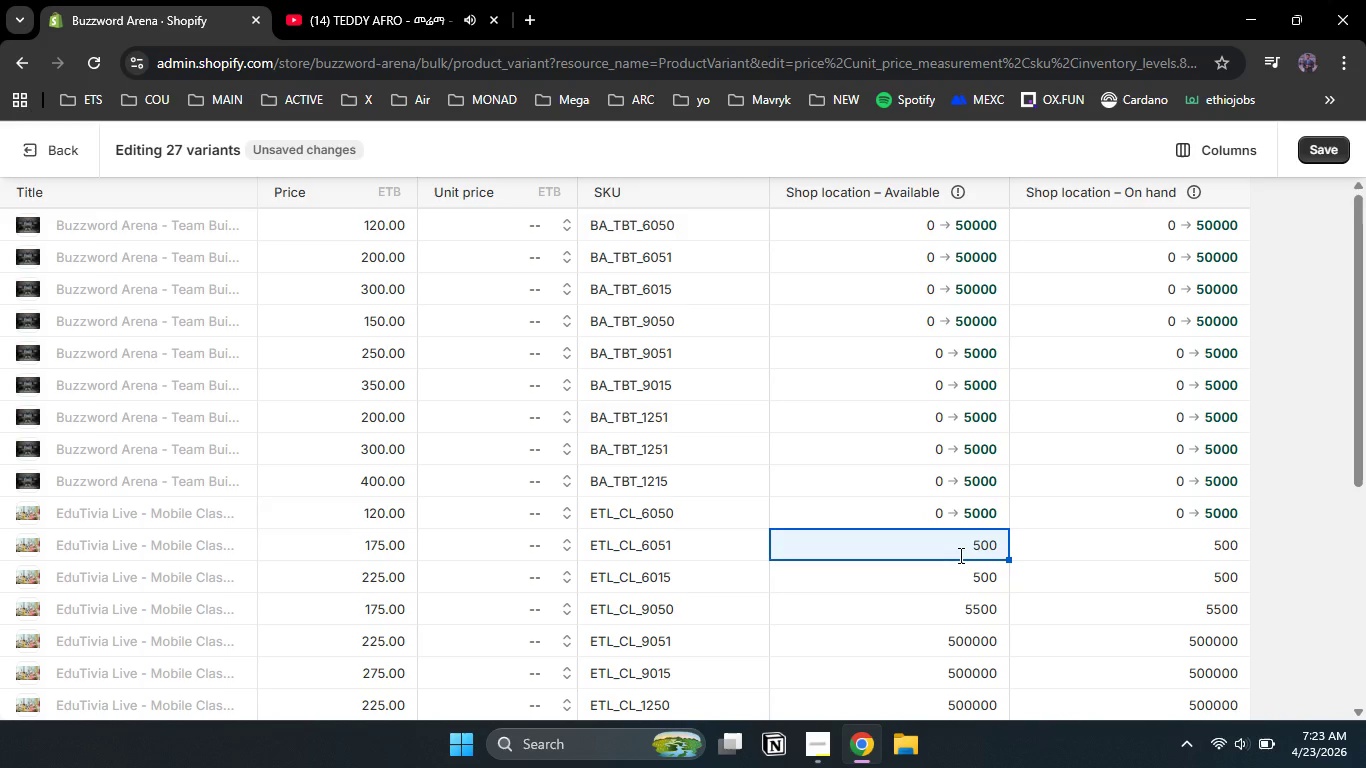 
key(Numpad0)
 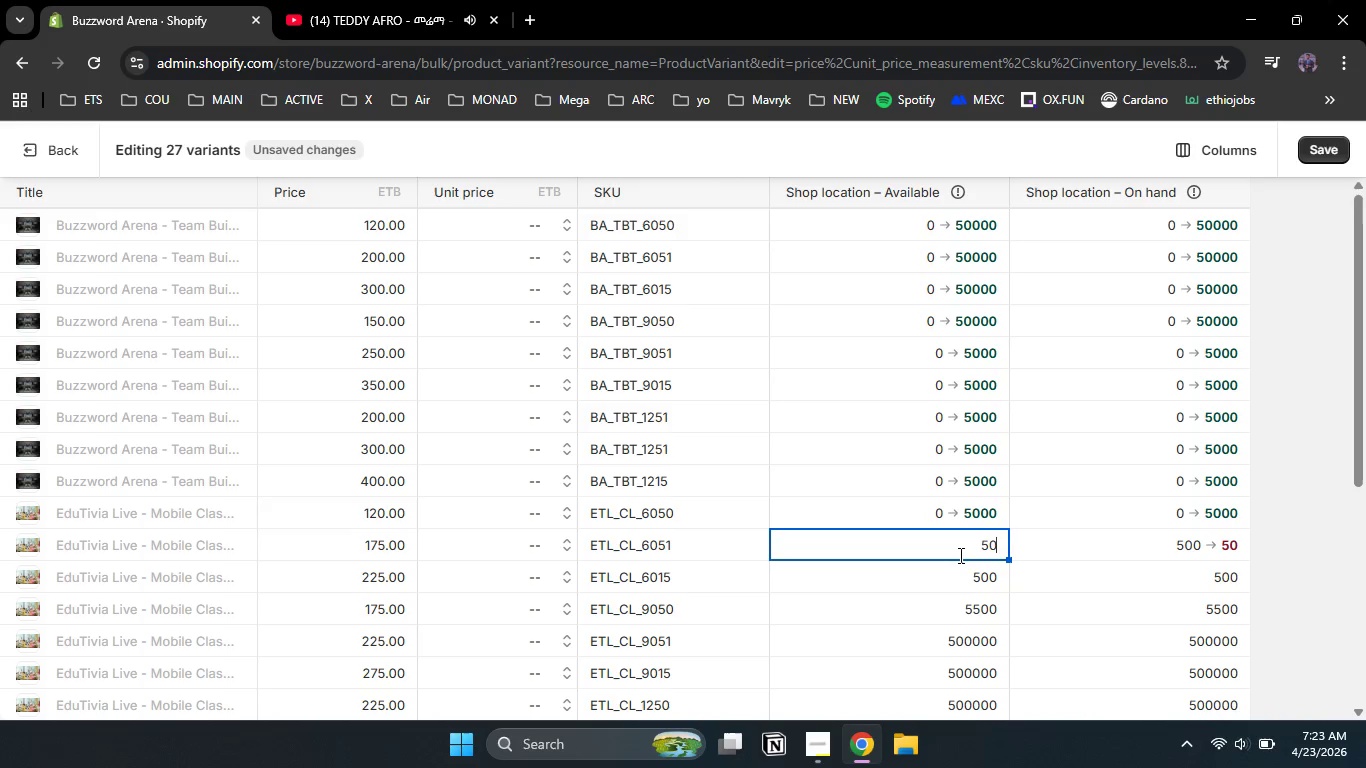 
key(Numpad0)
 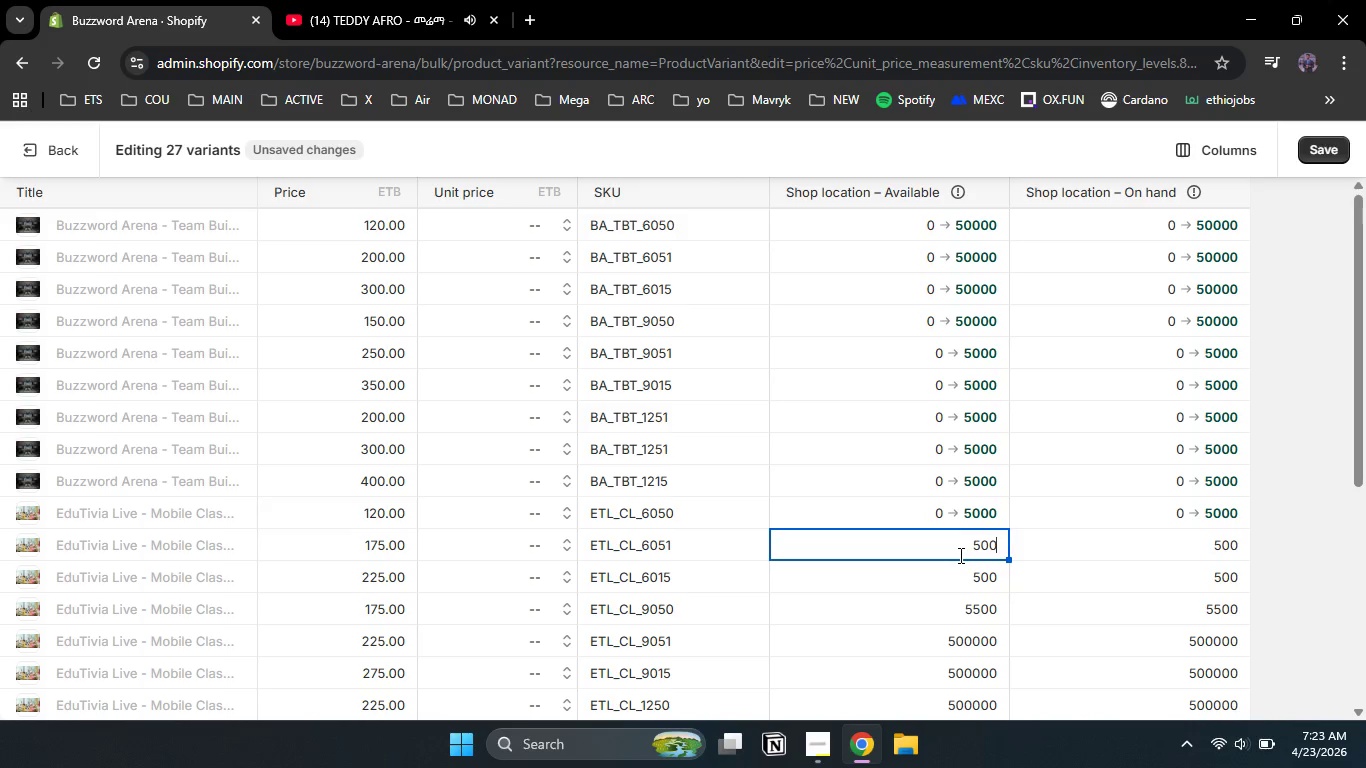 
key(Numpad0)
 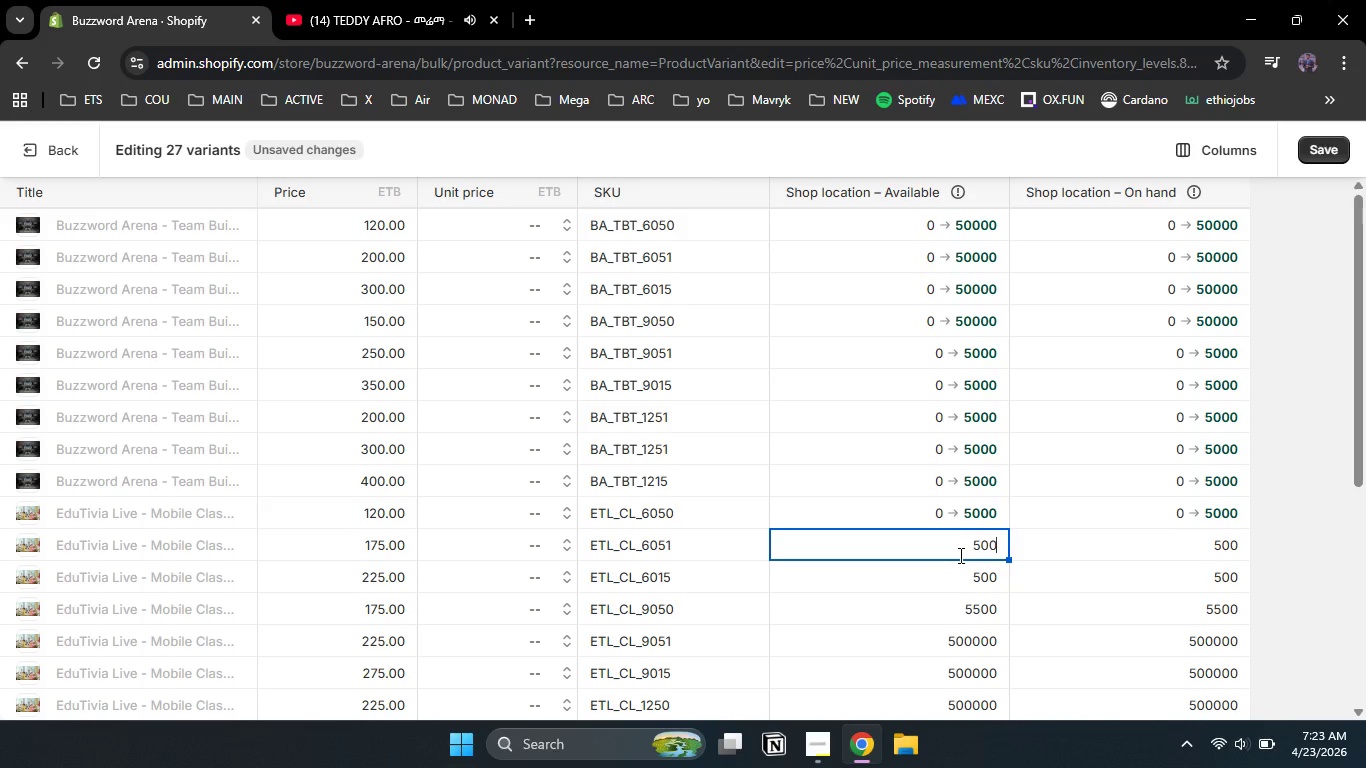 
key(Numpad0)
 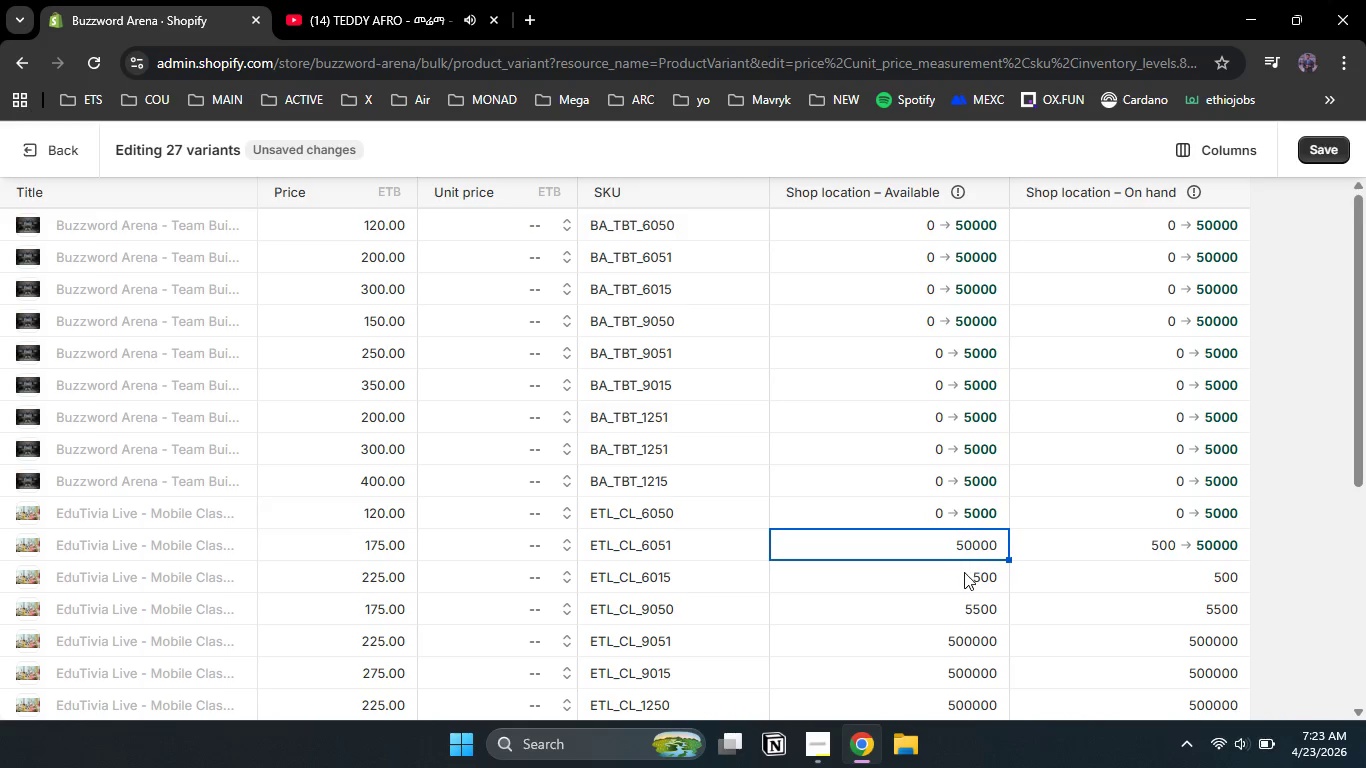 
left_click([964, 575])
 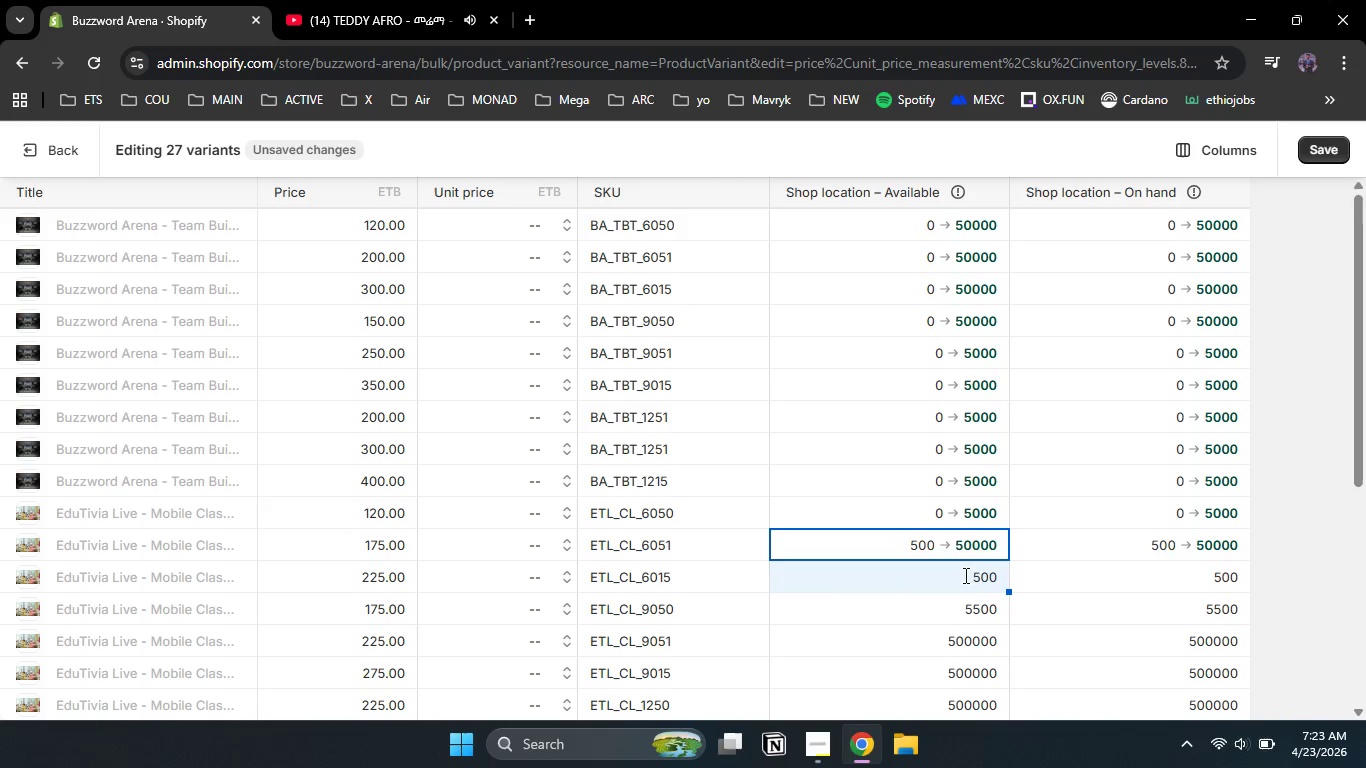 
key(Numpad5)
 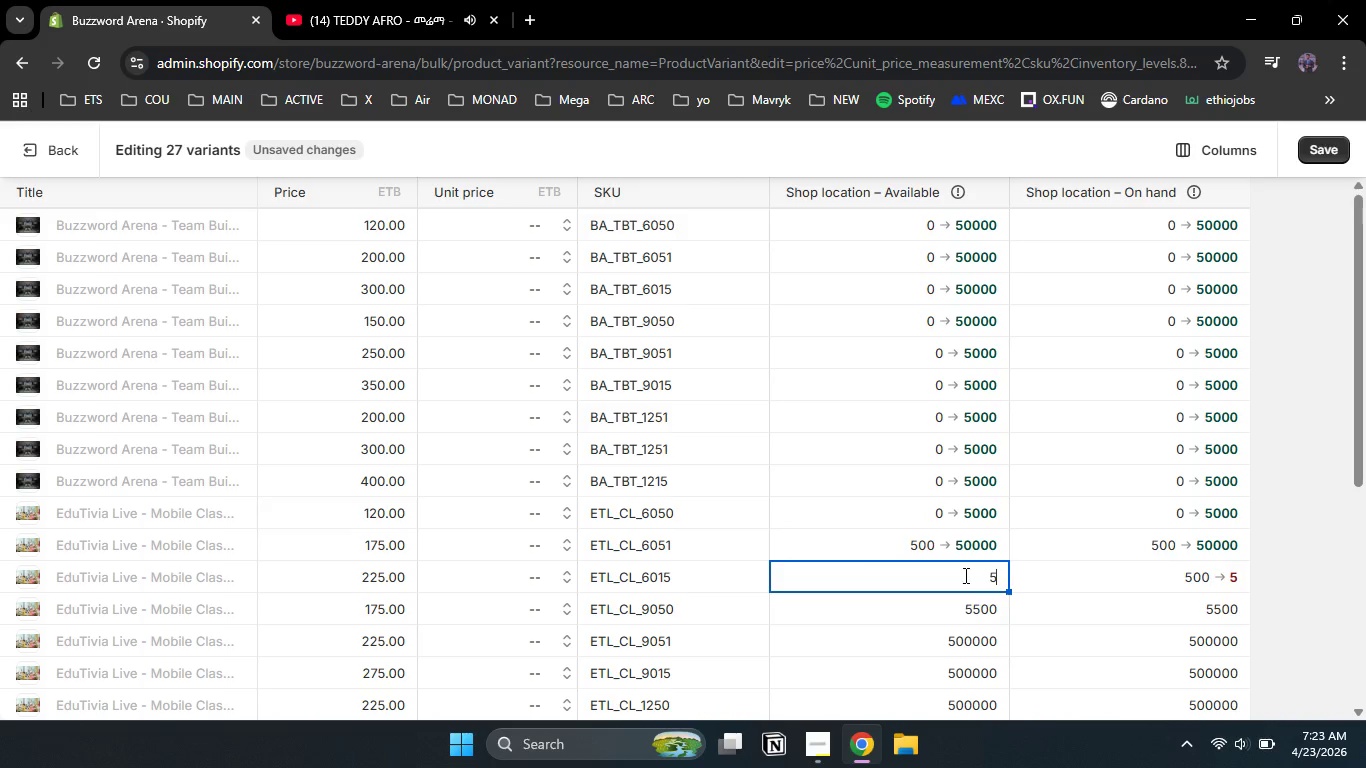 
key(Numpad0)
 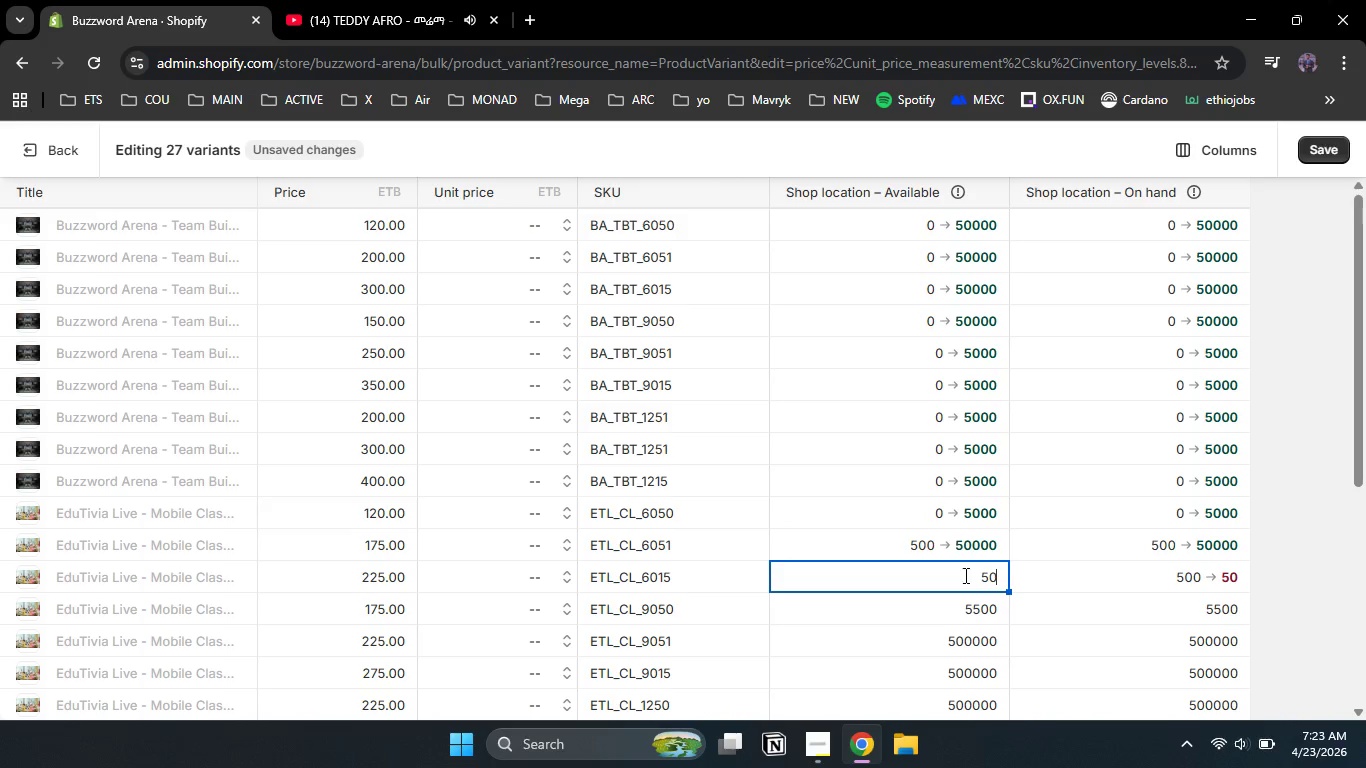 
key(Numpad0)
 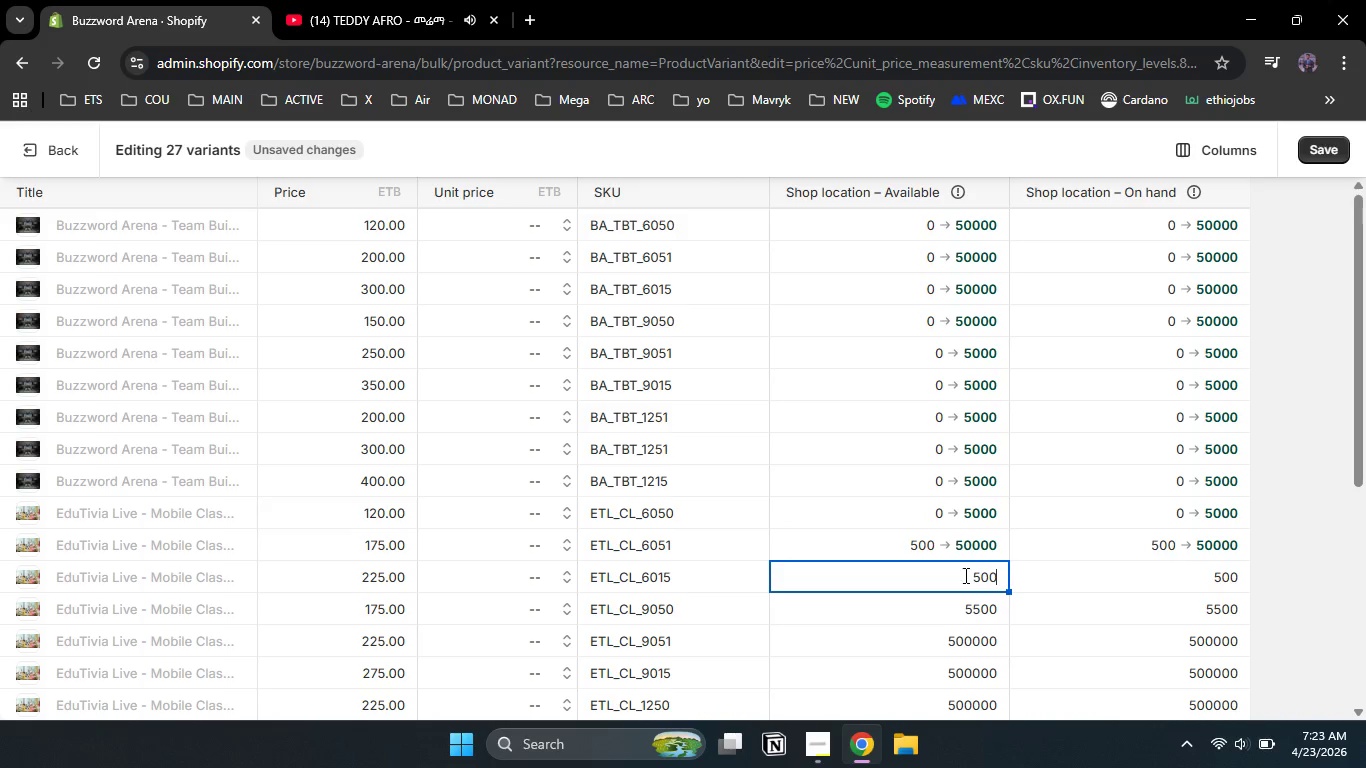 
key(Numpad0)
 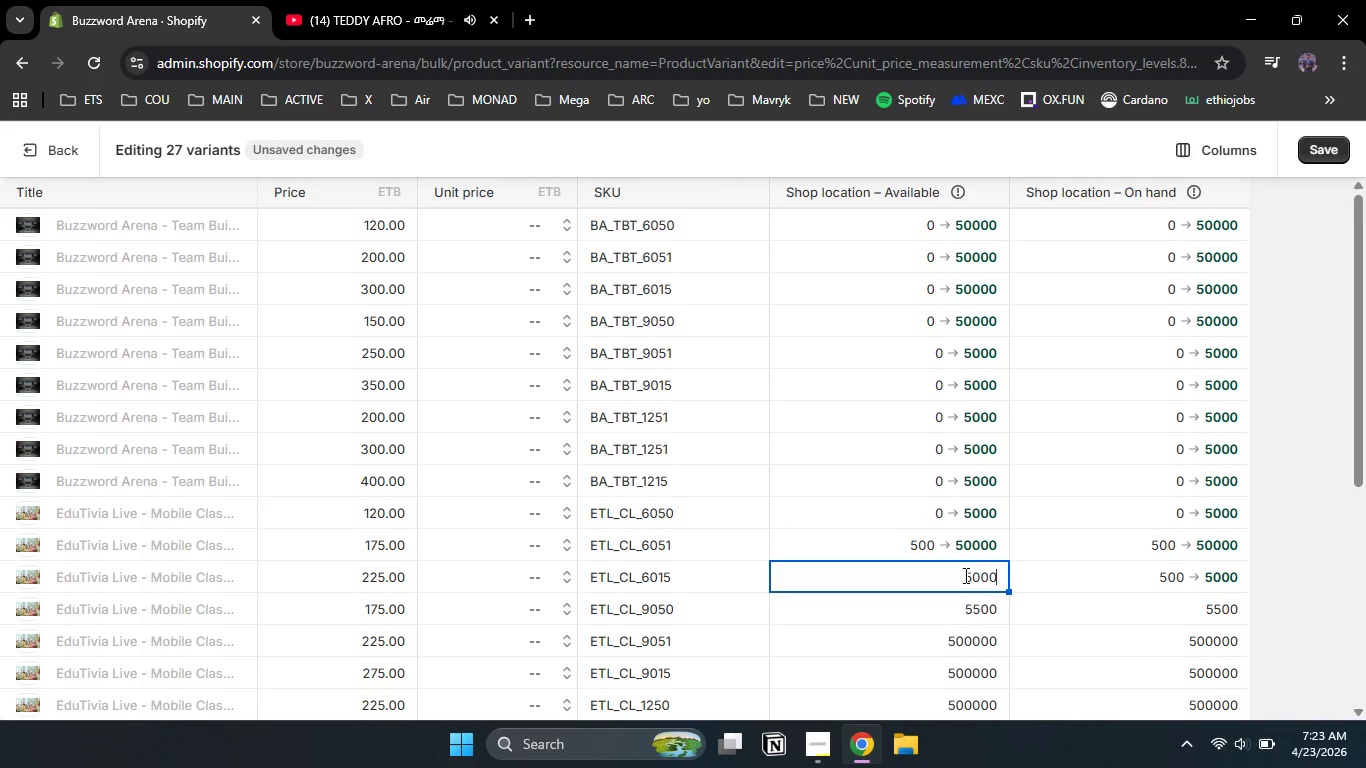 
key(Numpad0)
 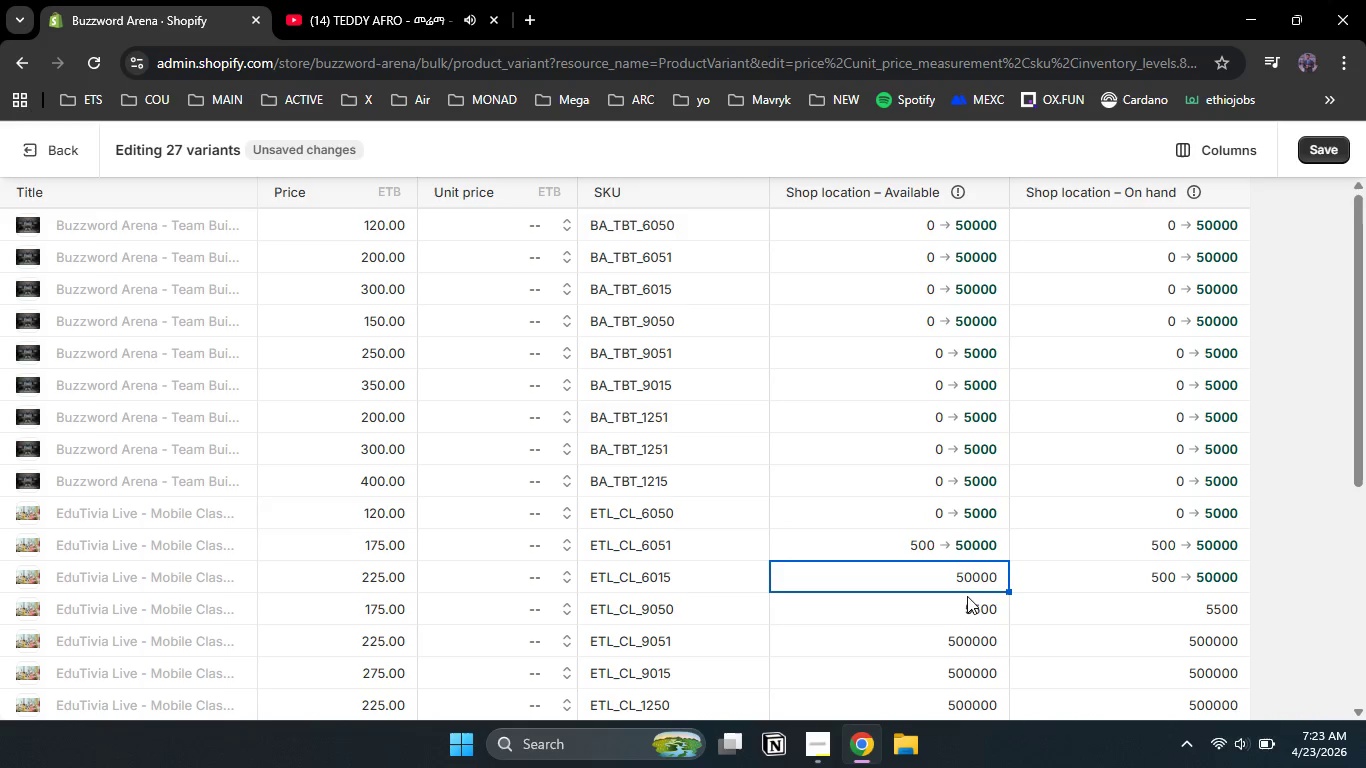 
left_click([969, 610])
 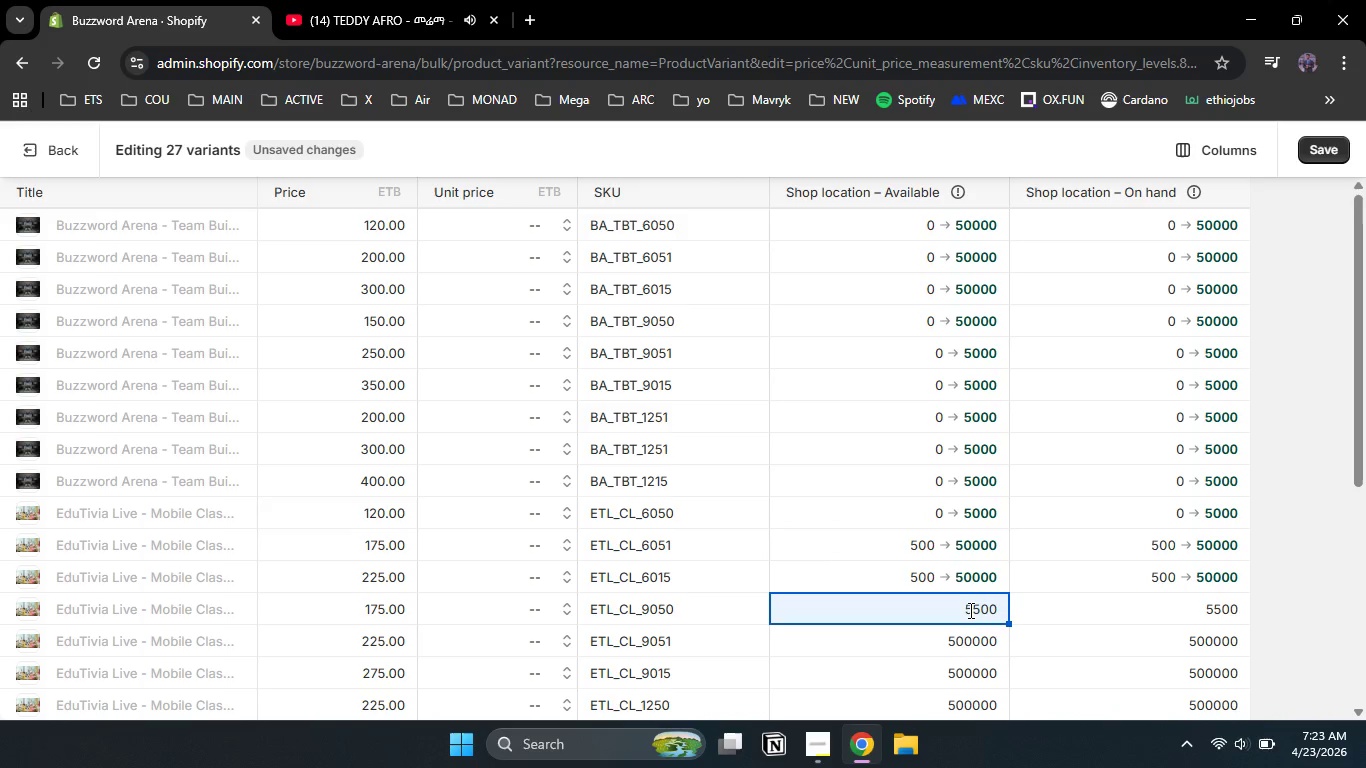 
key(Numpad5)
 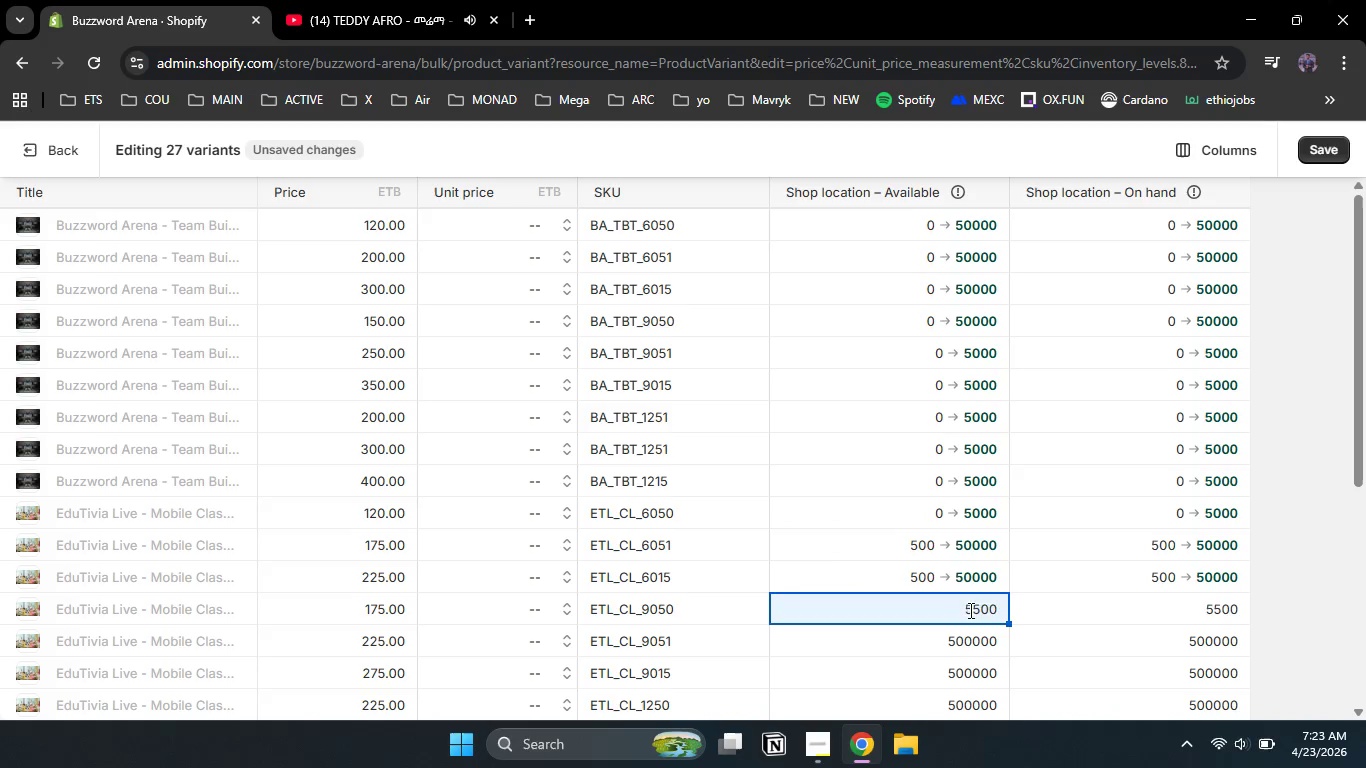 
key(Numpad0)
 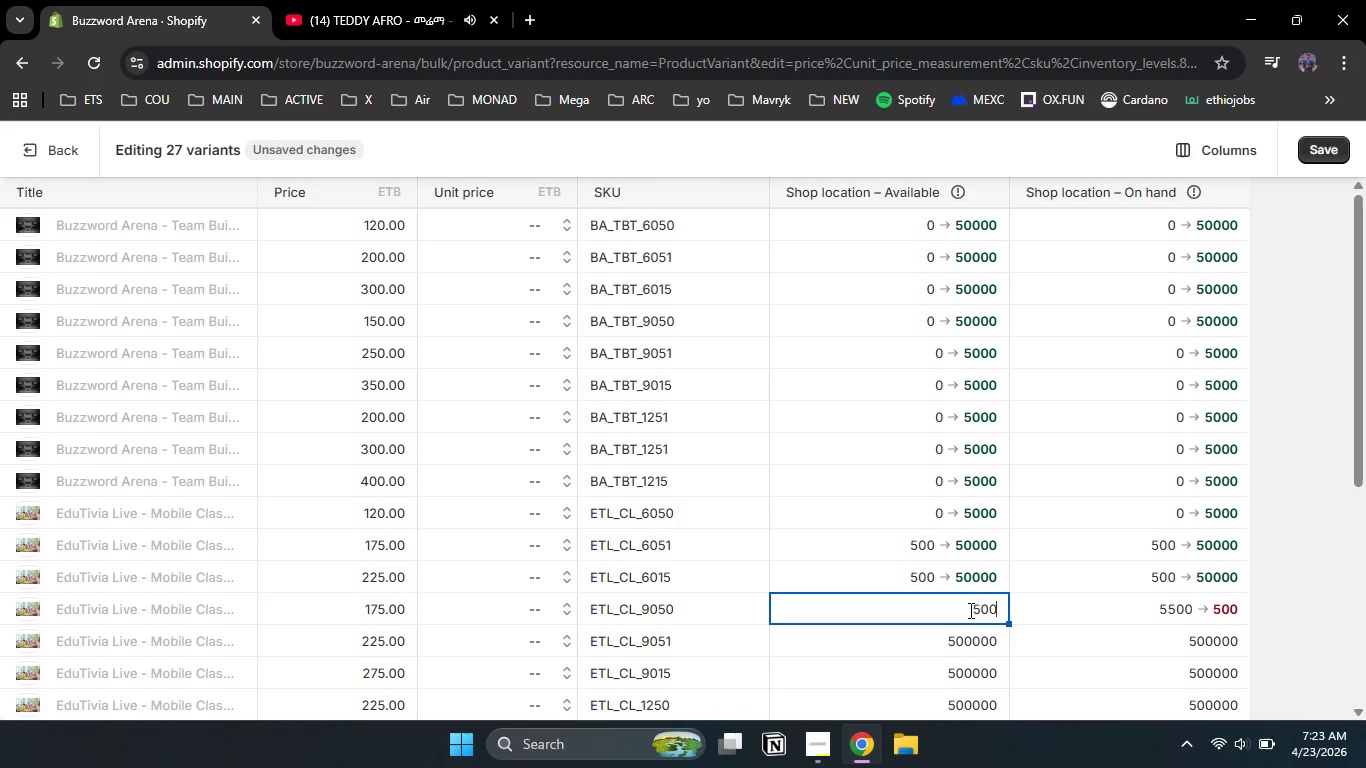 
key(Numpad0)
 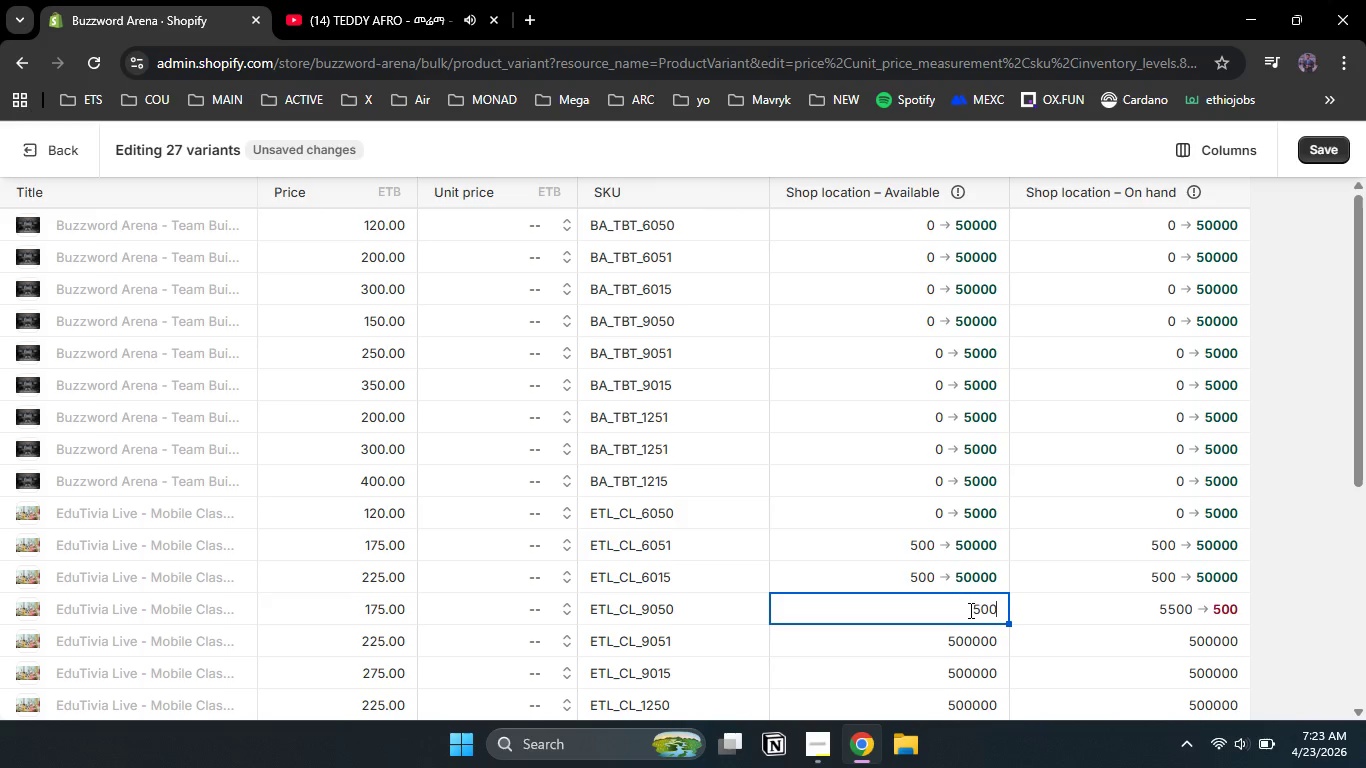 
key(Numpad0)
 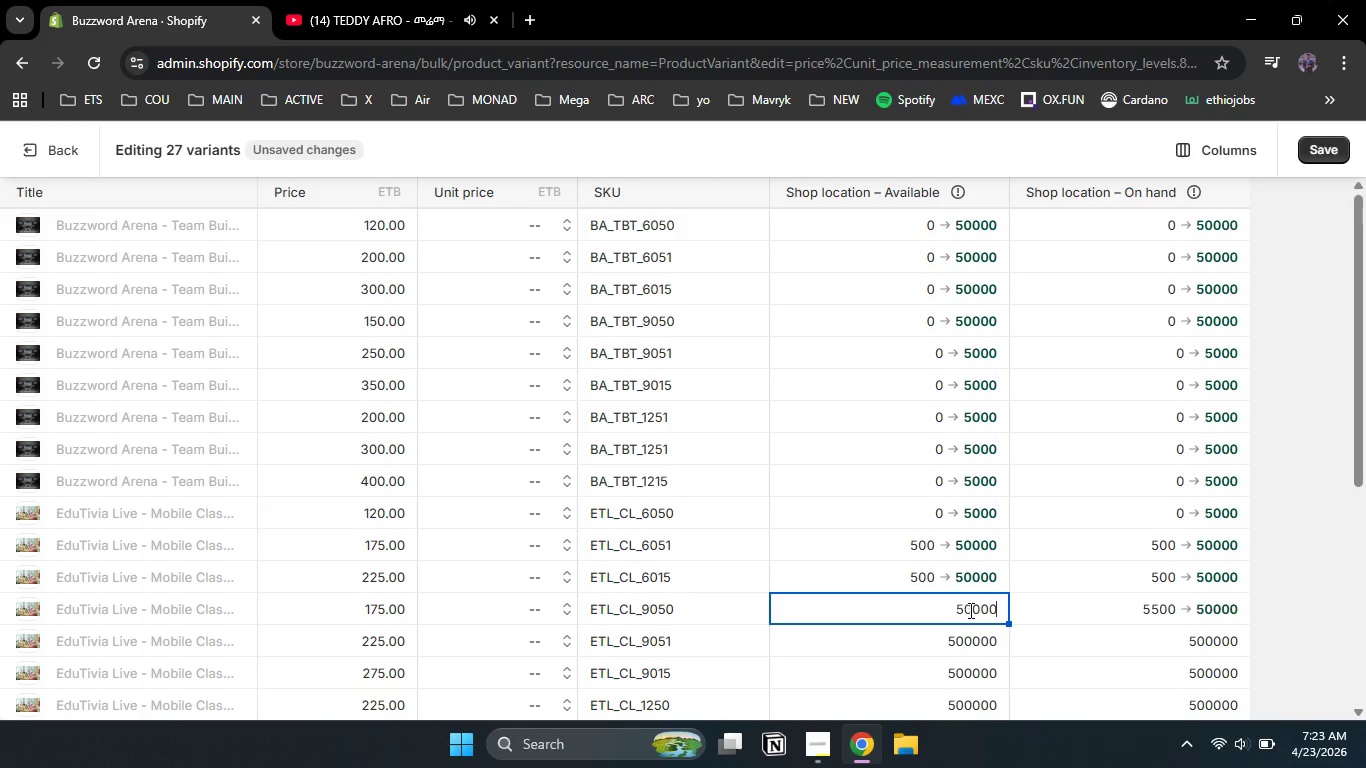 
key(Numpad0)
 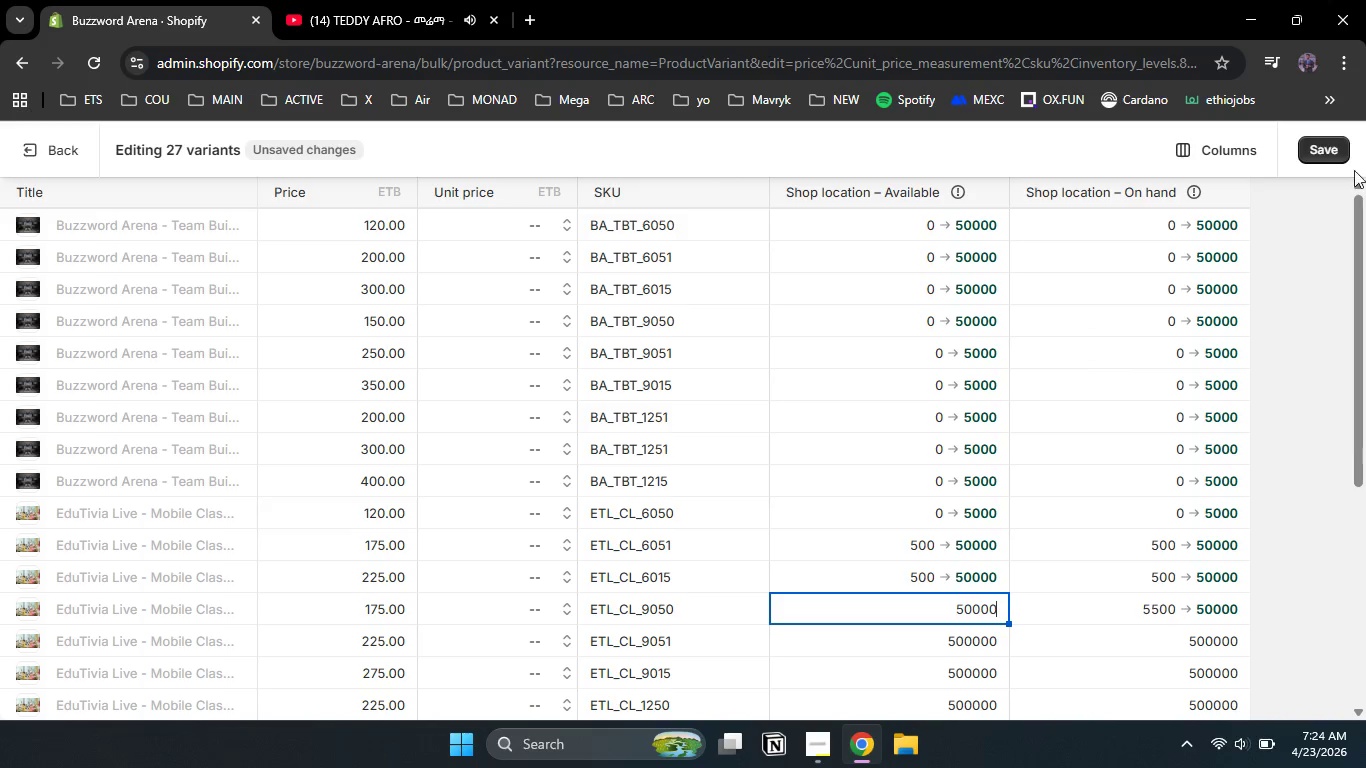 
left_click([1333, 163])
 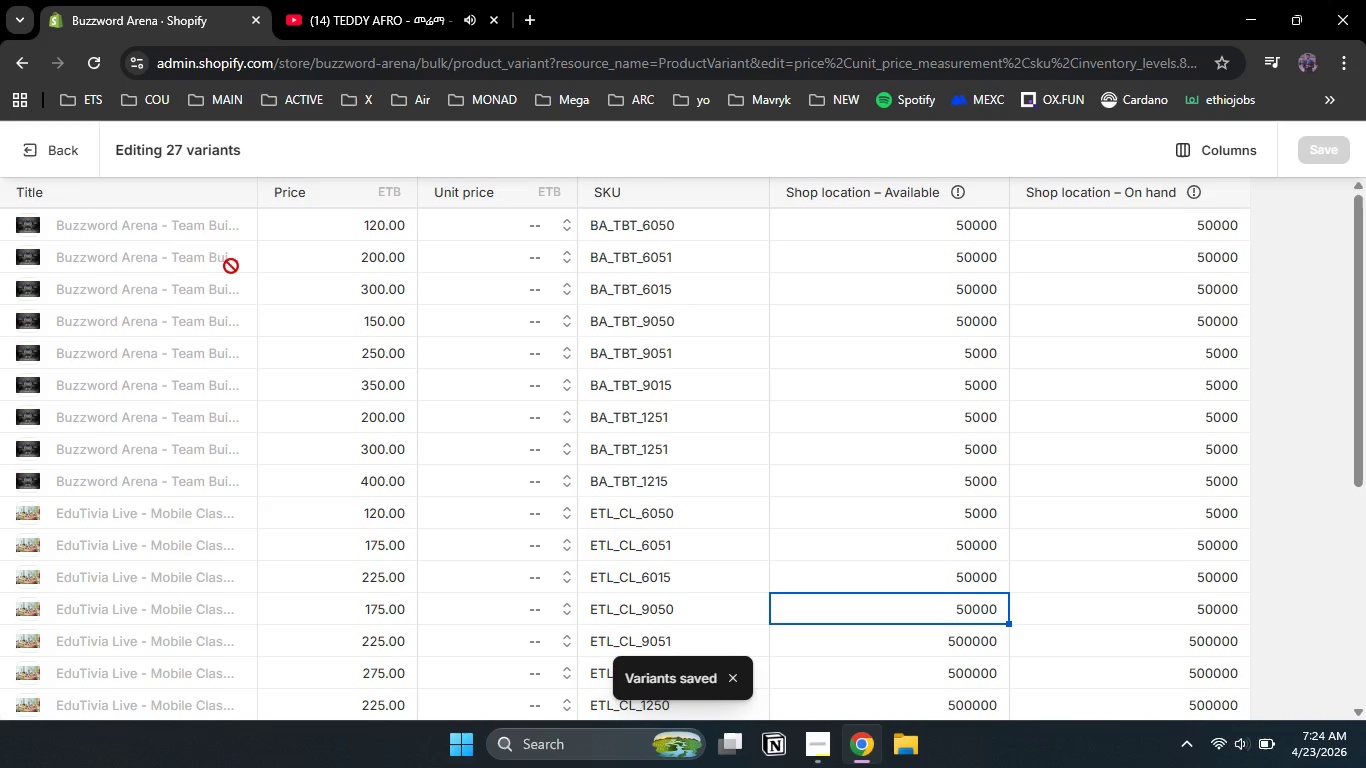 
left_click([41, 153])
 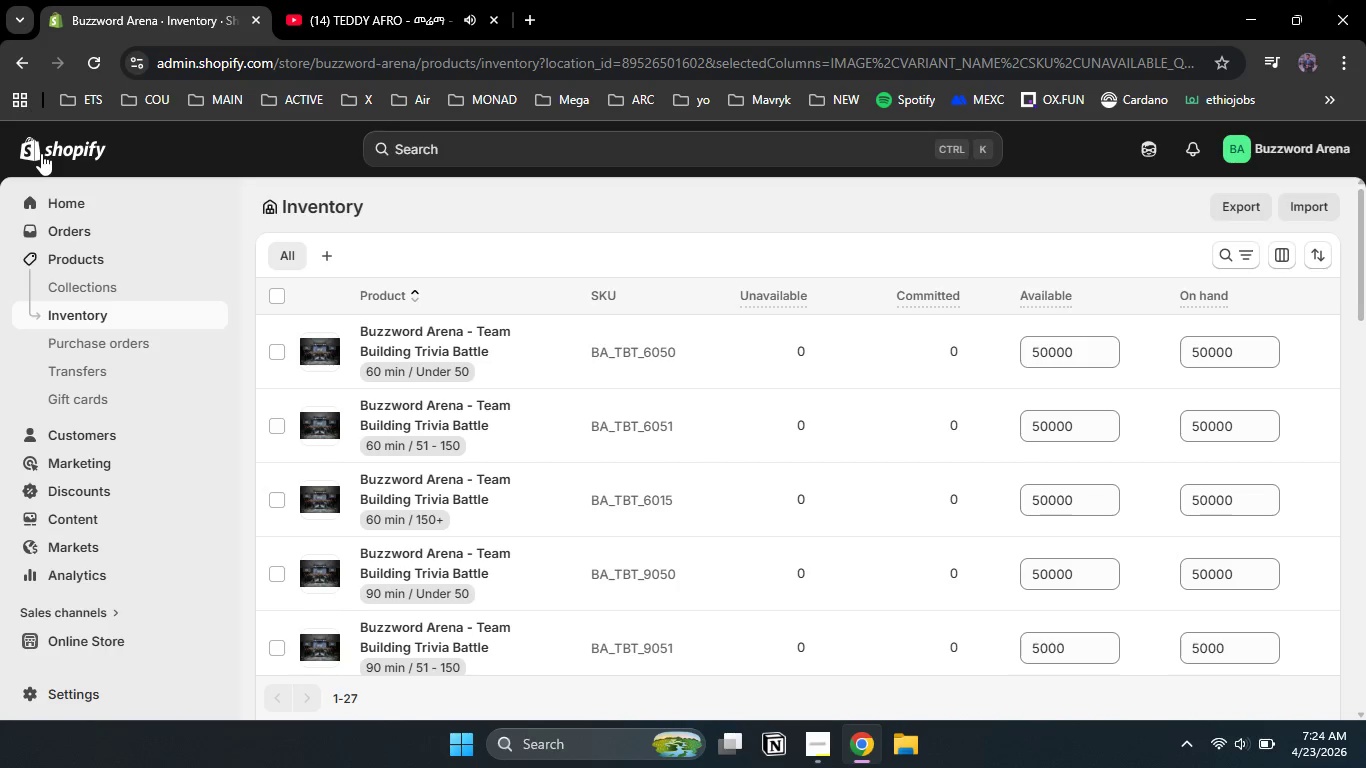 
left_click([85, 263])
 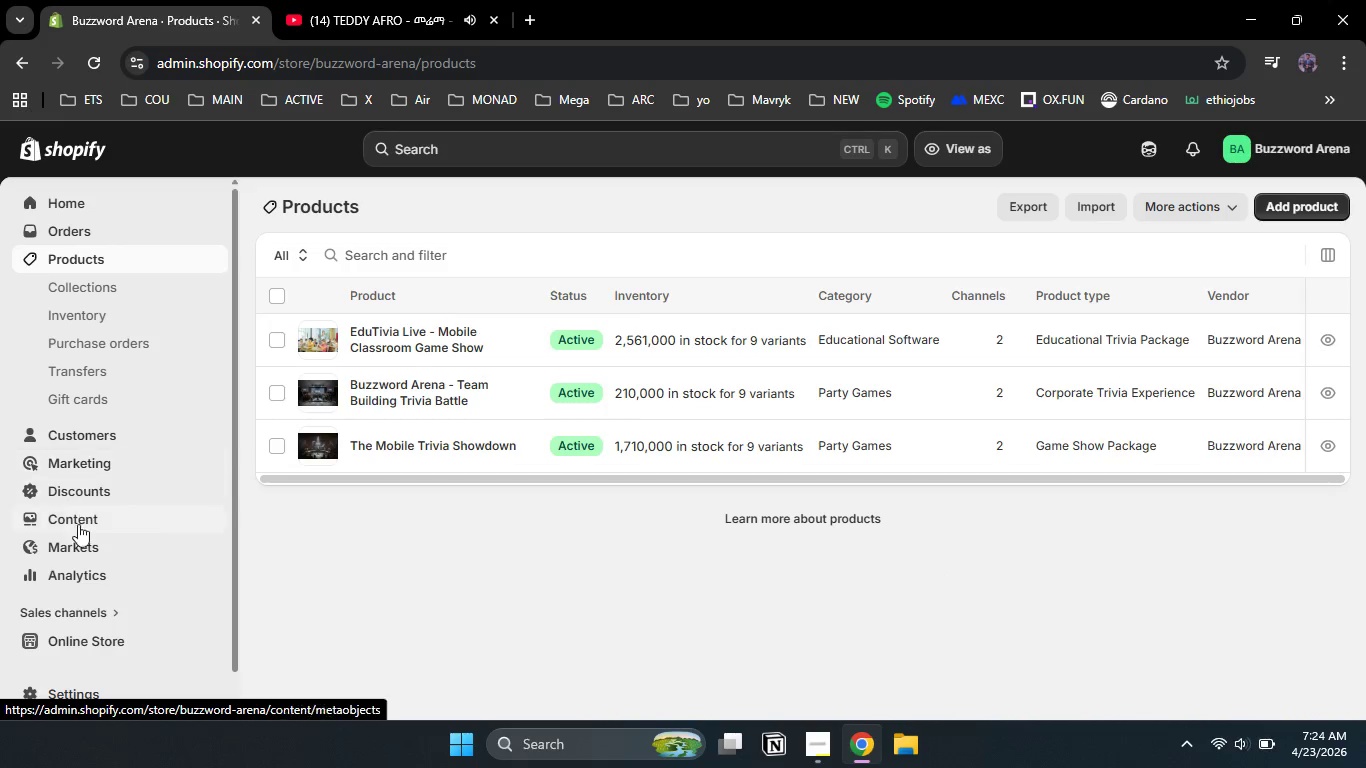 
wait(5.02)
 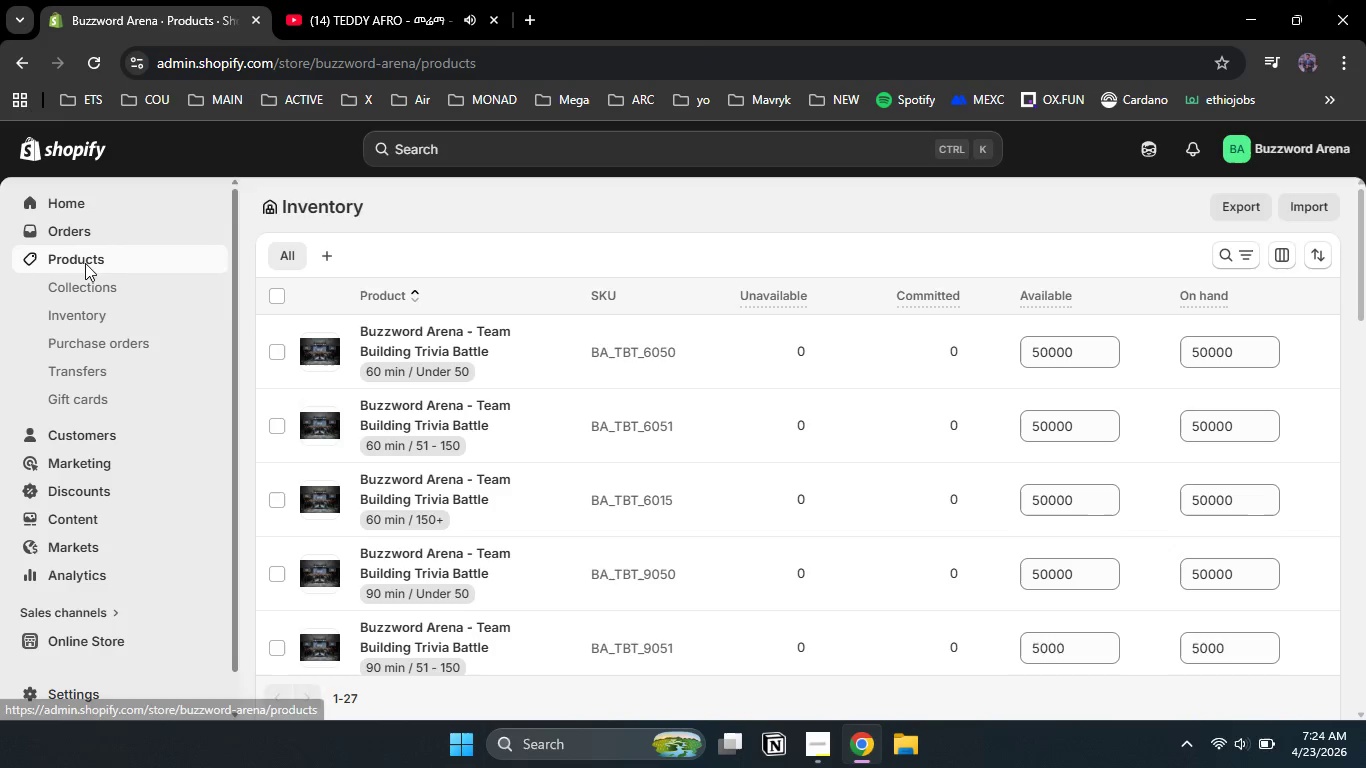 
left_click([69, 512])
 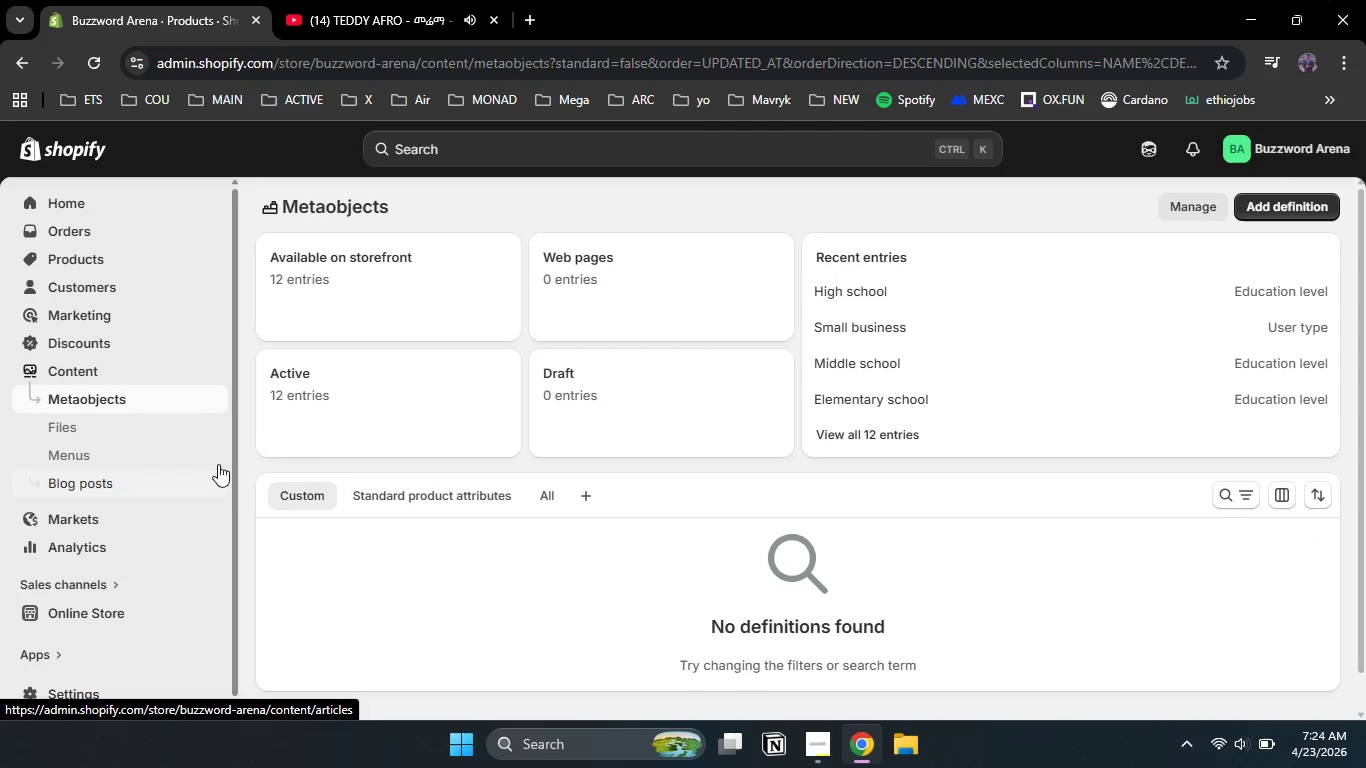 
left_click([379, 492])
 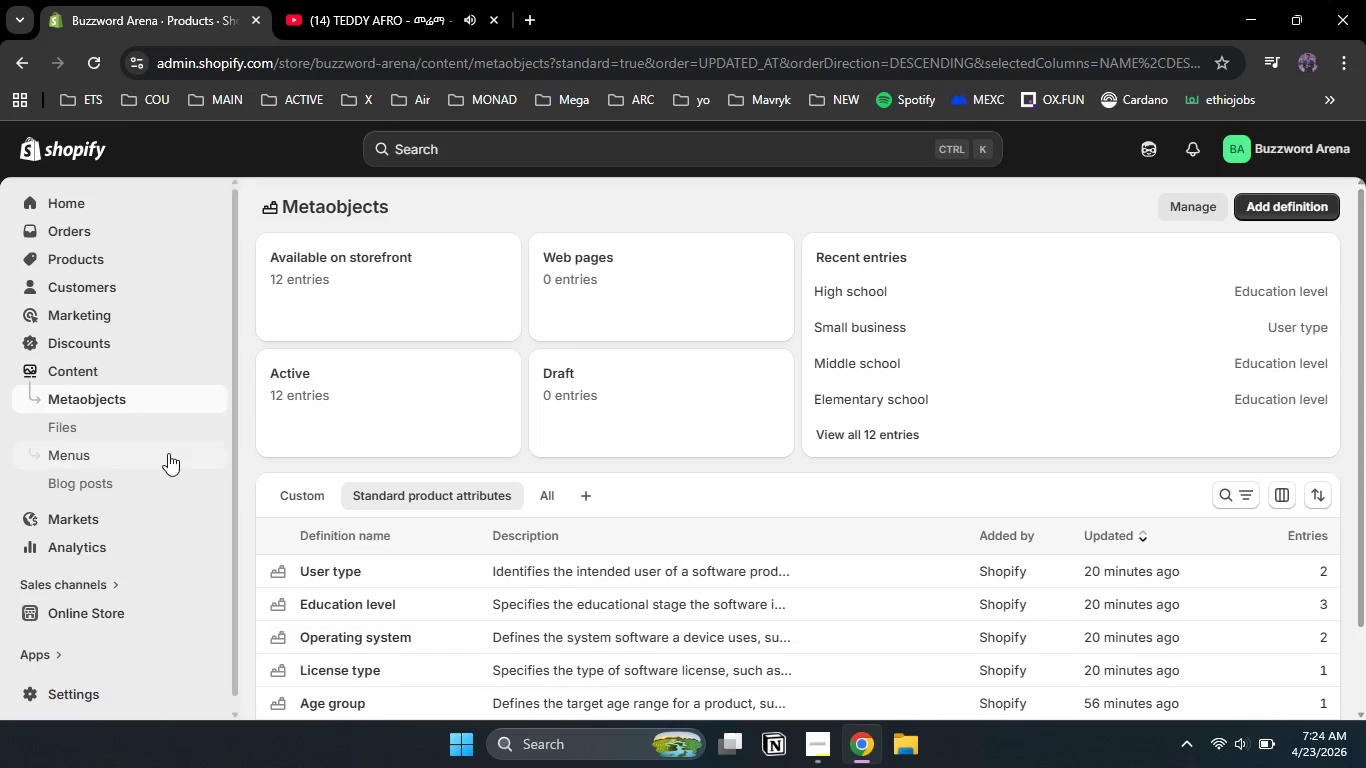 
left_click([112, 429])
 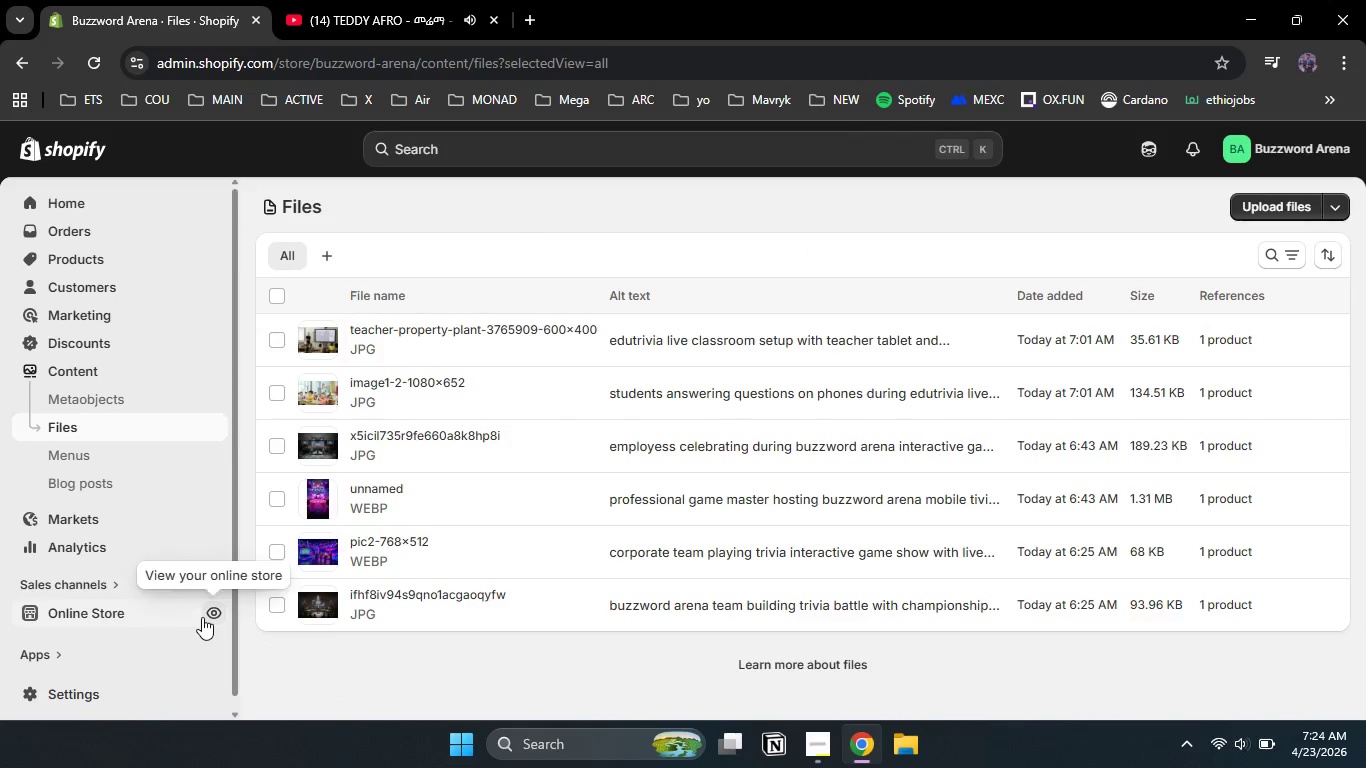 
wait(5.27)
 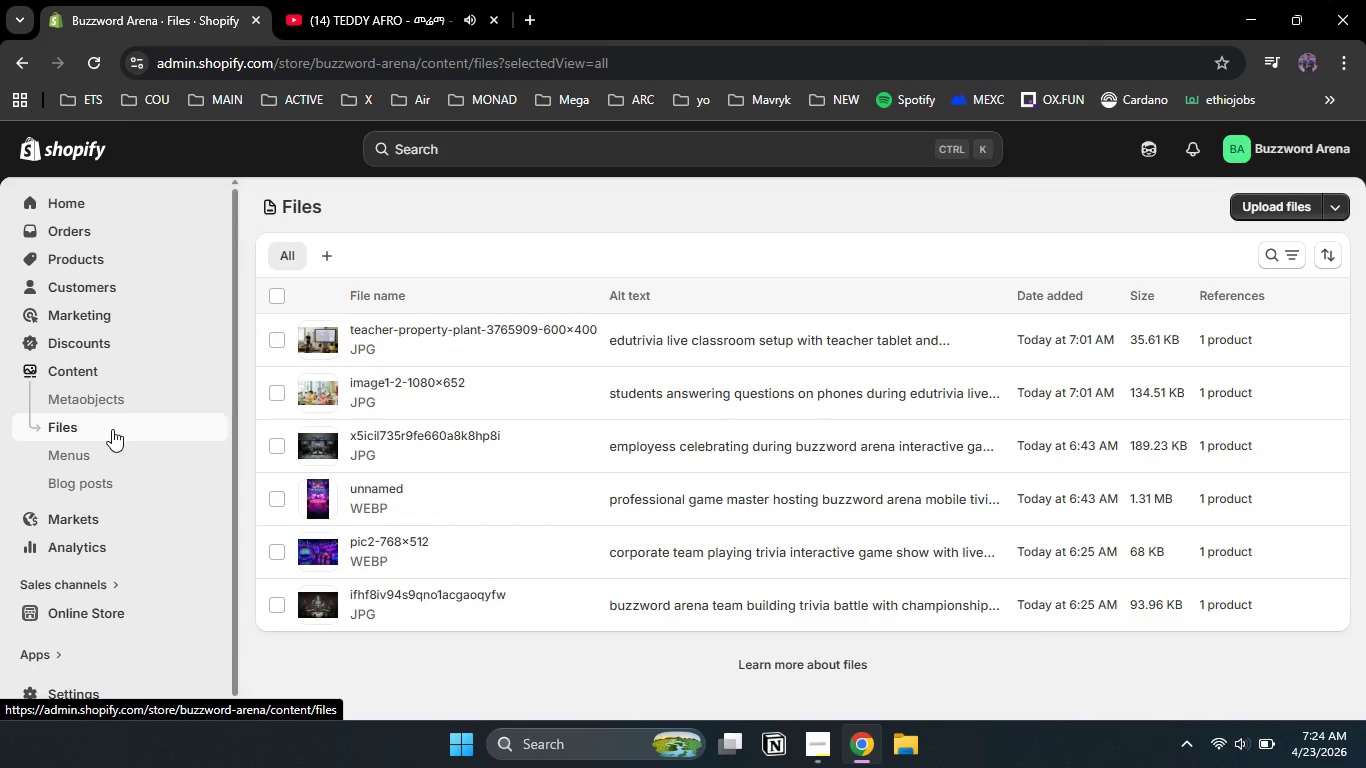 
left_click([214, 609])
 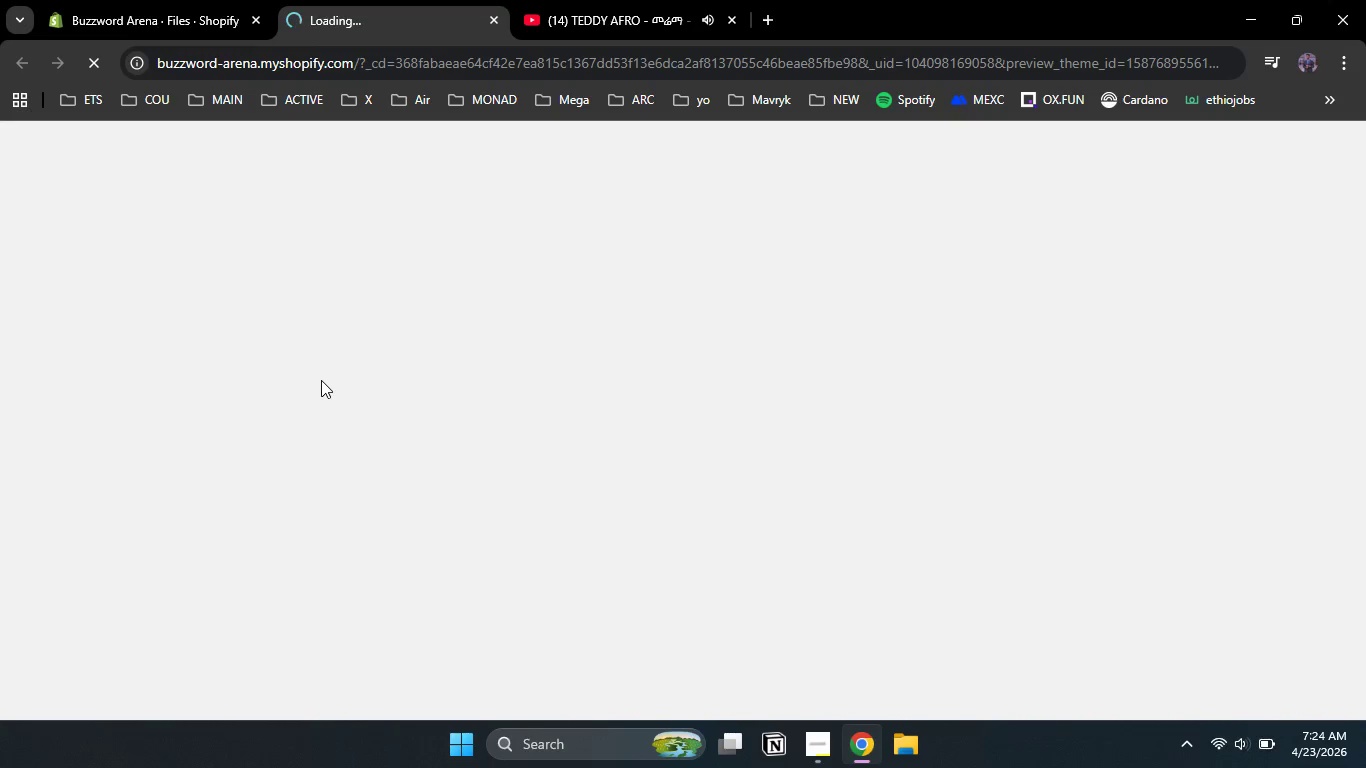 
wait(5.7)
 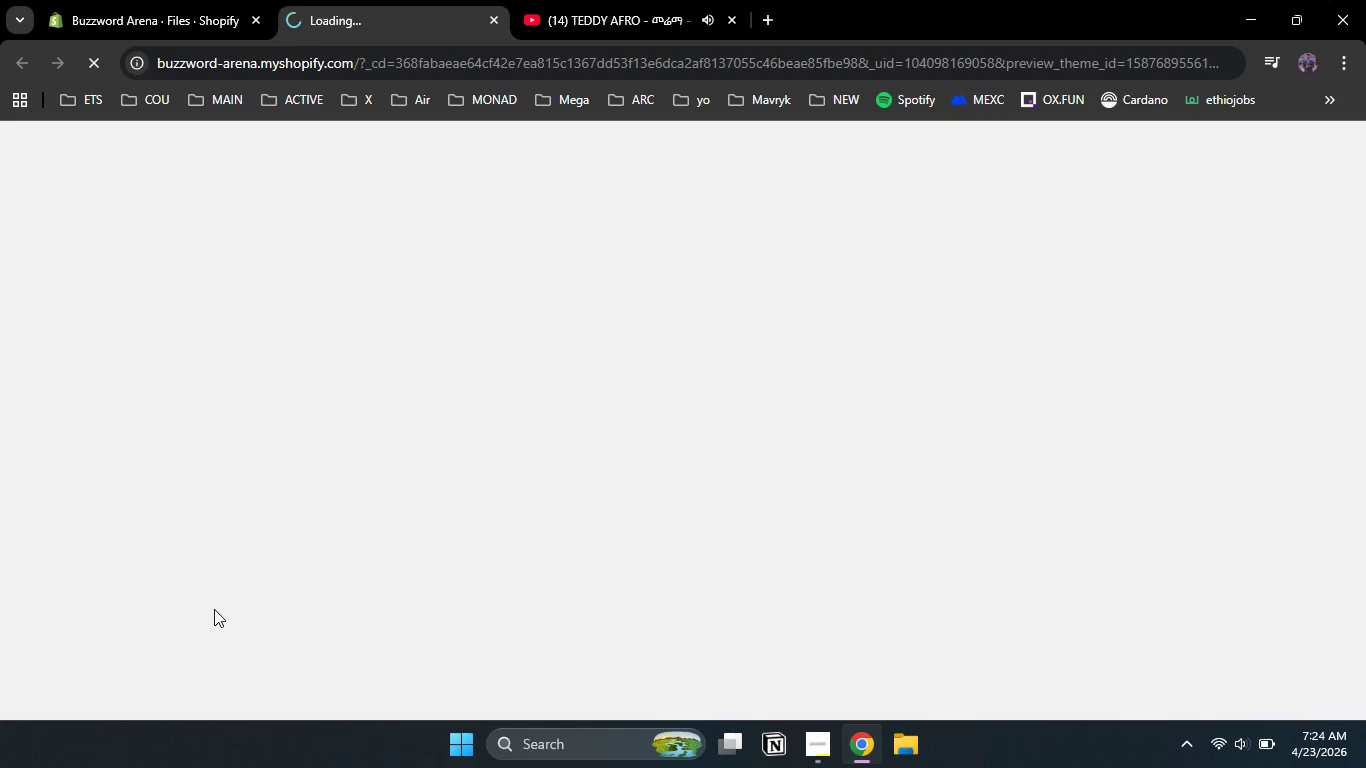 
scroll: coordinate [321, 380], scroll_direction: down, amount: 1.0
 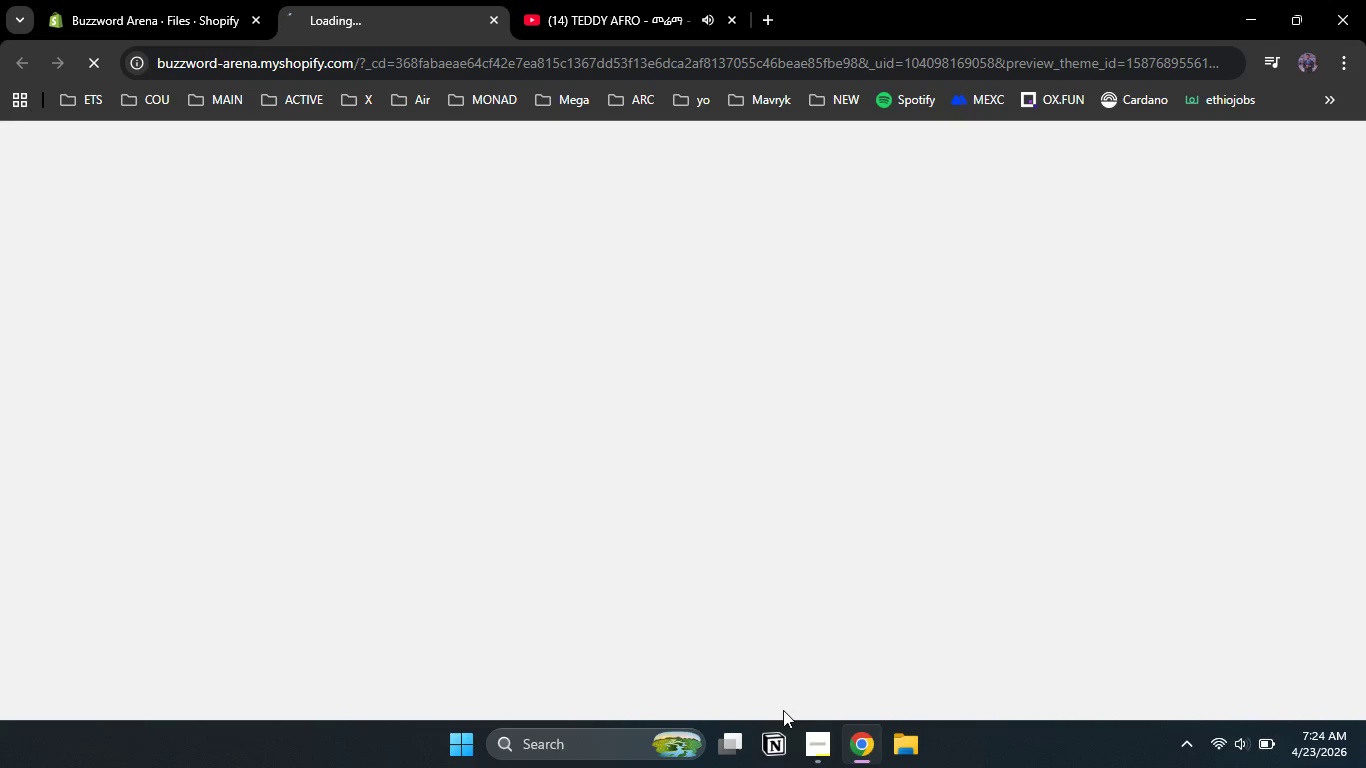 
left_click([812, 729])
 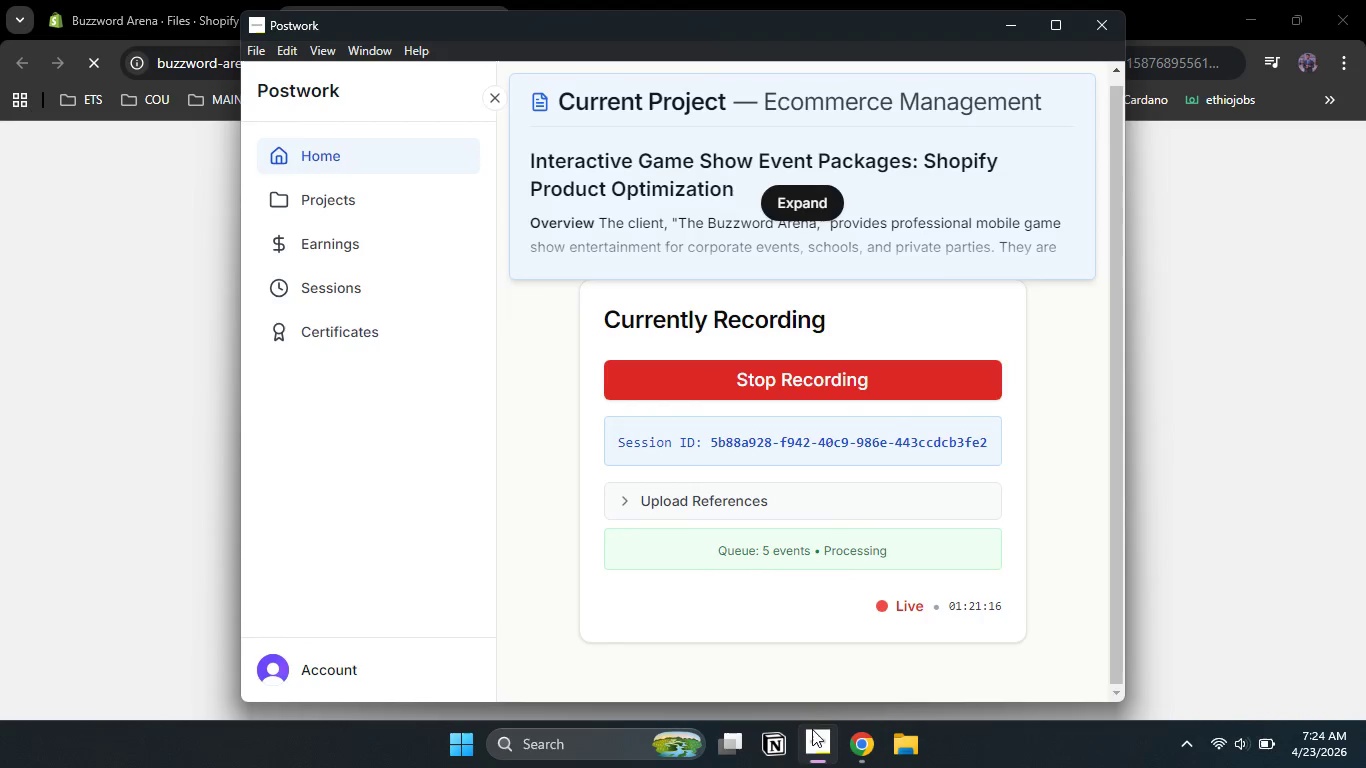 
left_click([812, 729])
 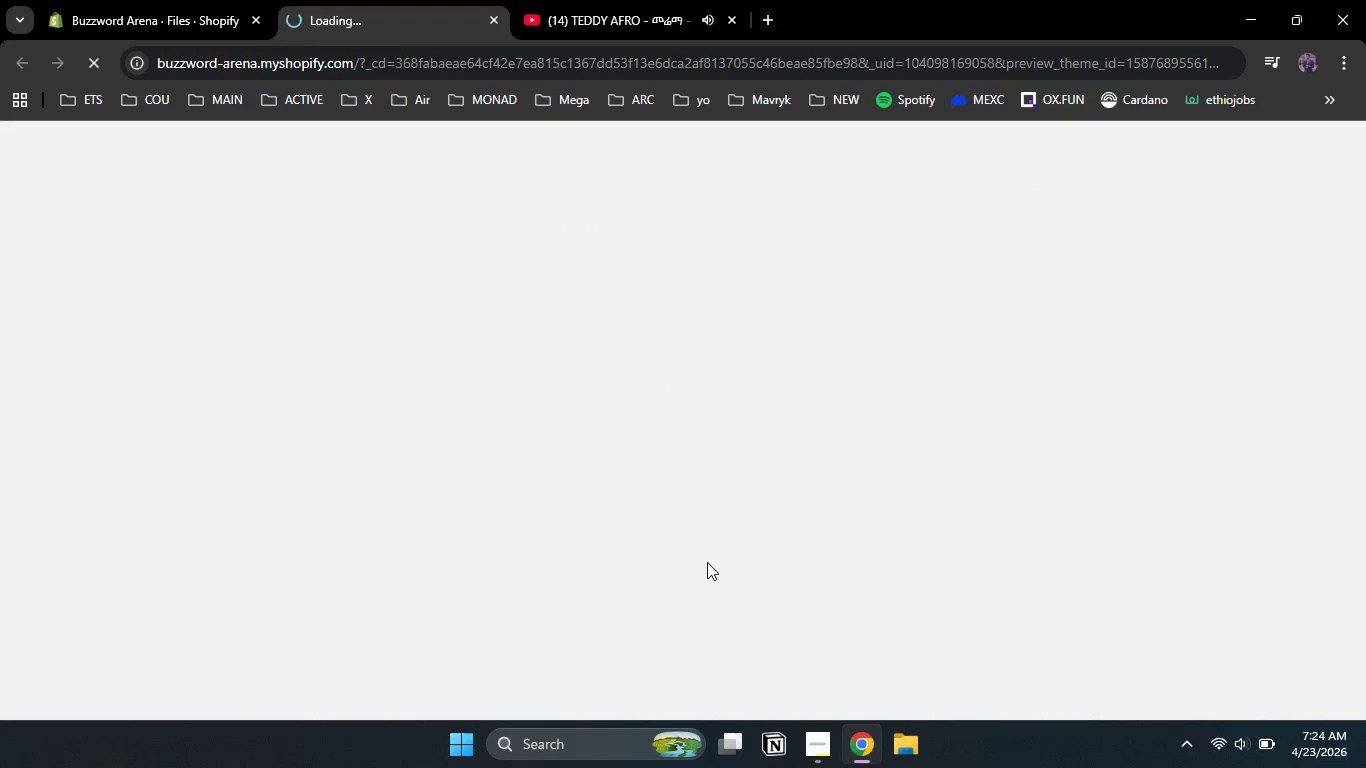 
wait(8.45)
 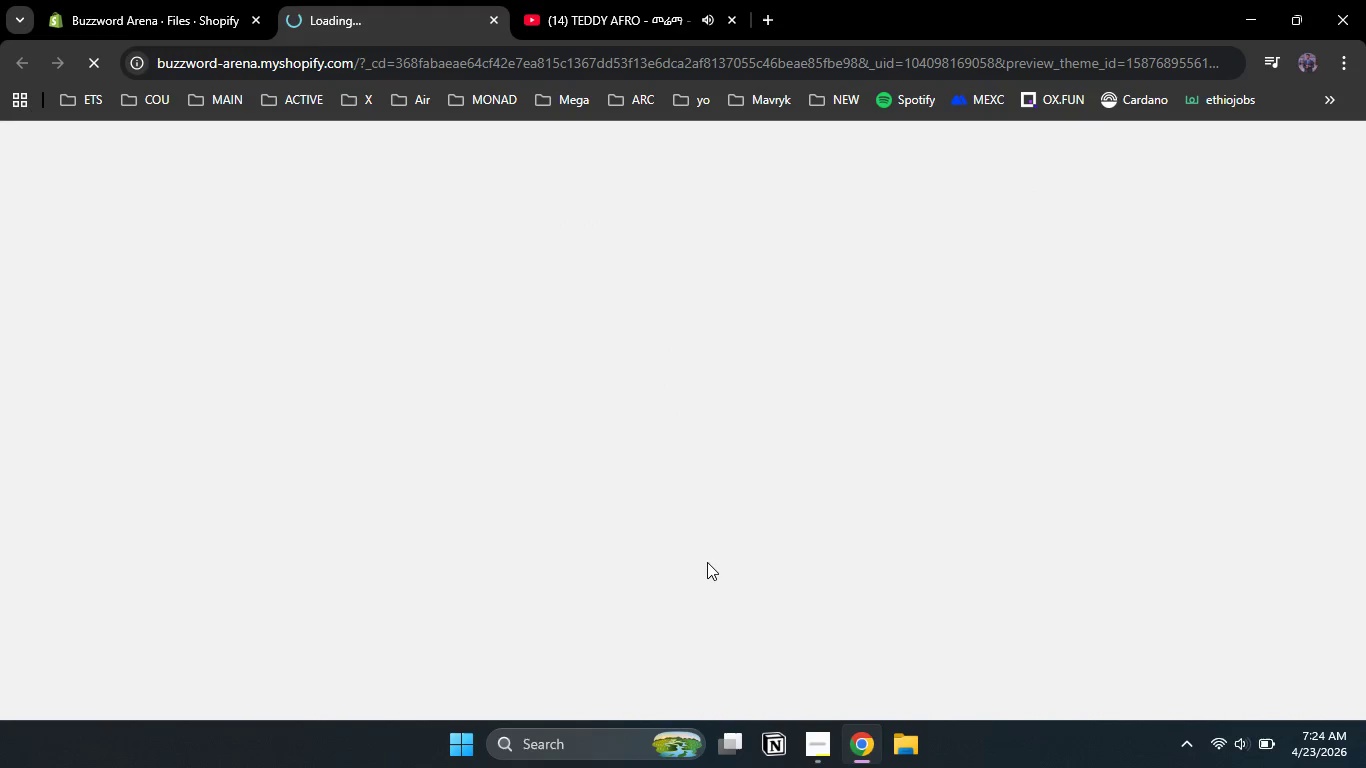 
scroll: coordinate [707, 562], scroll_direction: down, amount: 4.0
 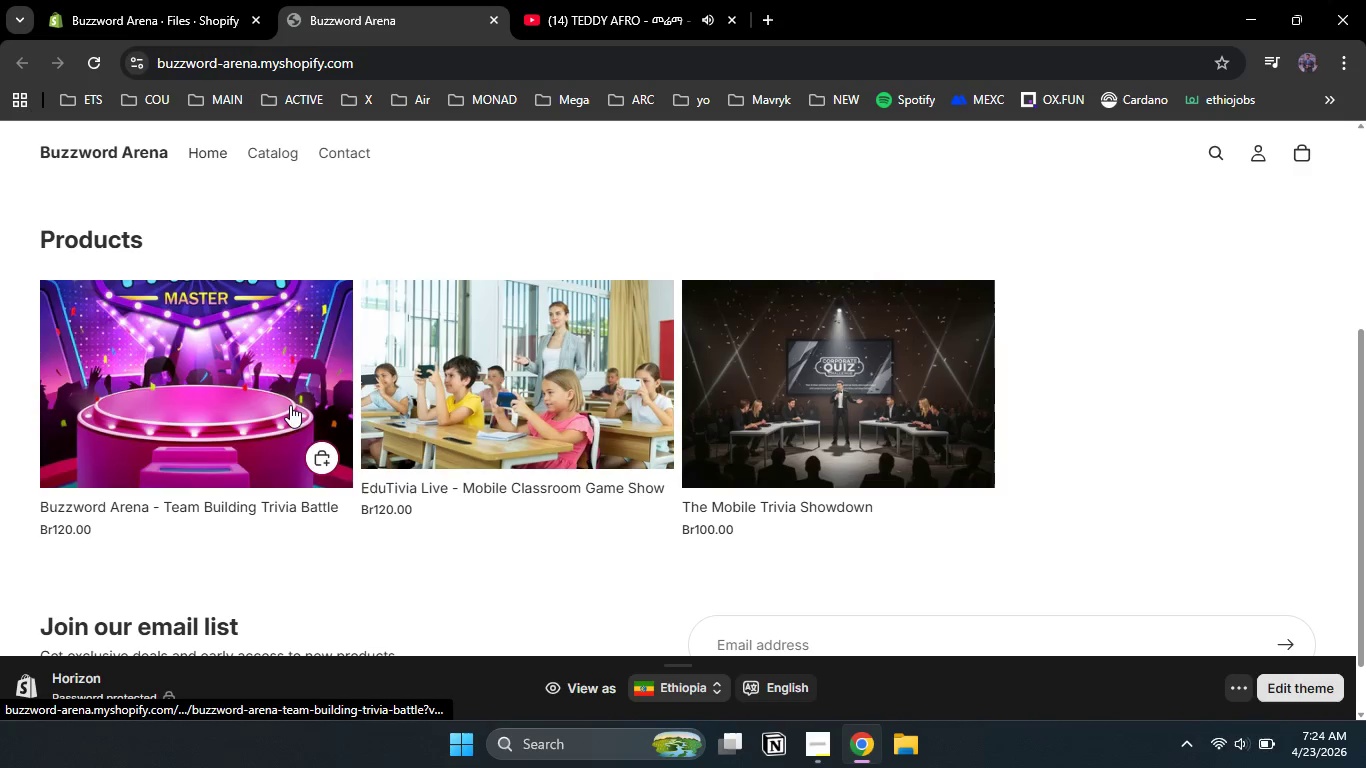 
left_click([534, 399])
 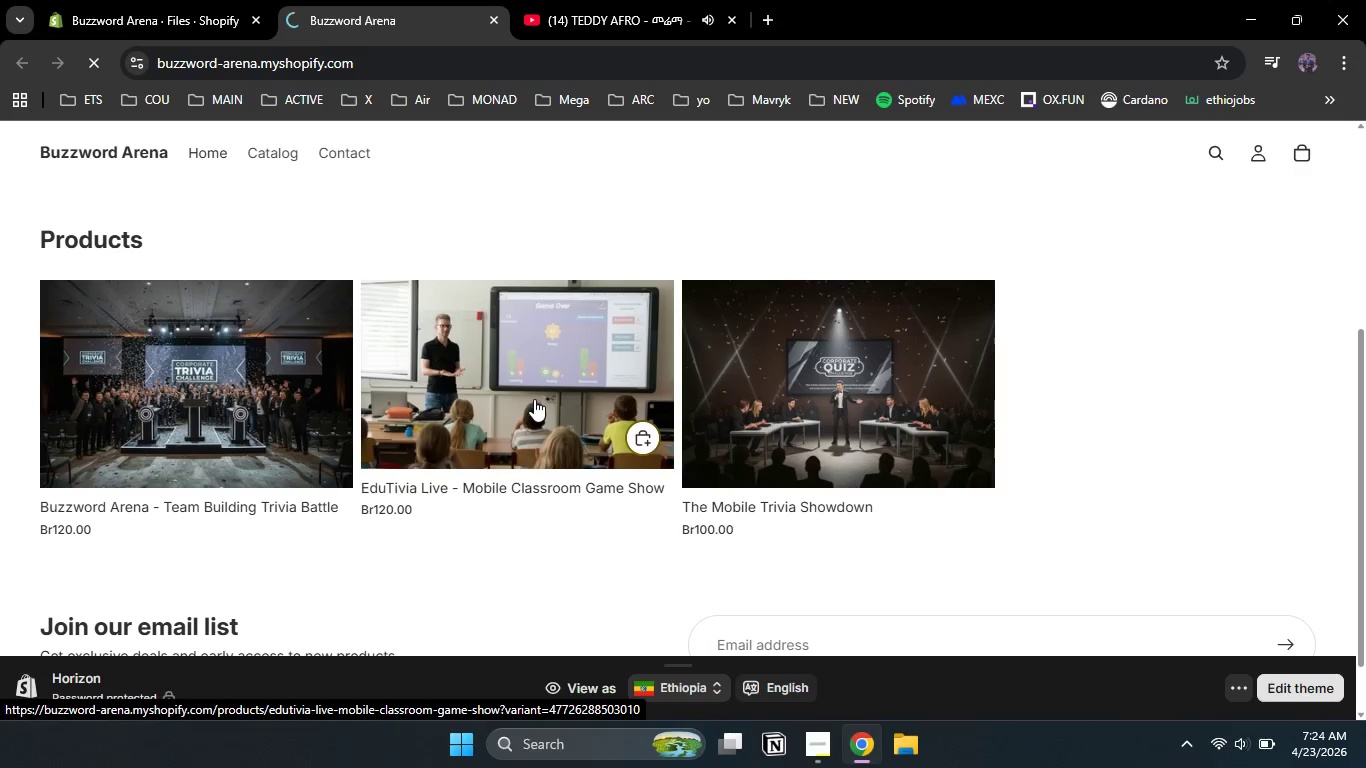 
wait(8.16)
 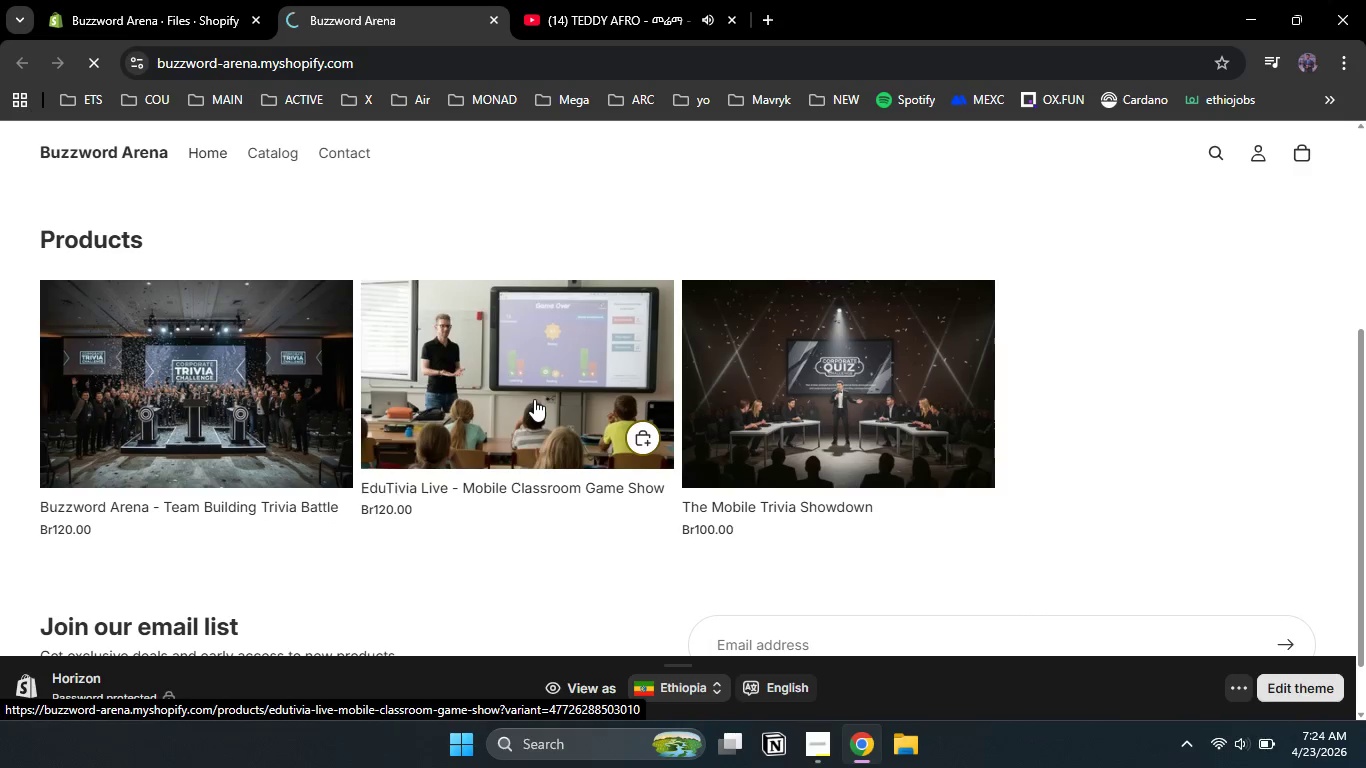 
scroll: coordinate [838, 400], scroll_direction: down, amount: 2.0
 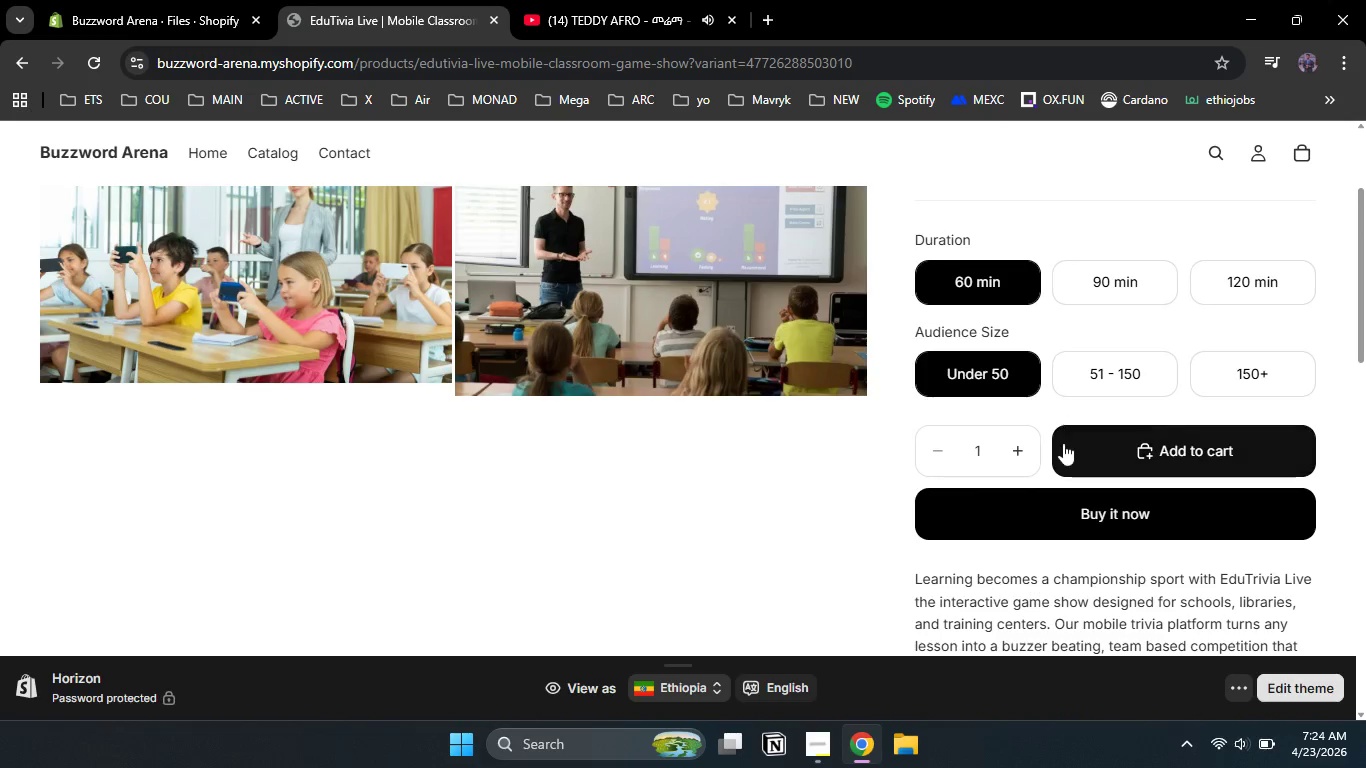 
scroll: coordinate [1063, 443], scroll_direction: up, amount: 1.0
 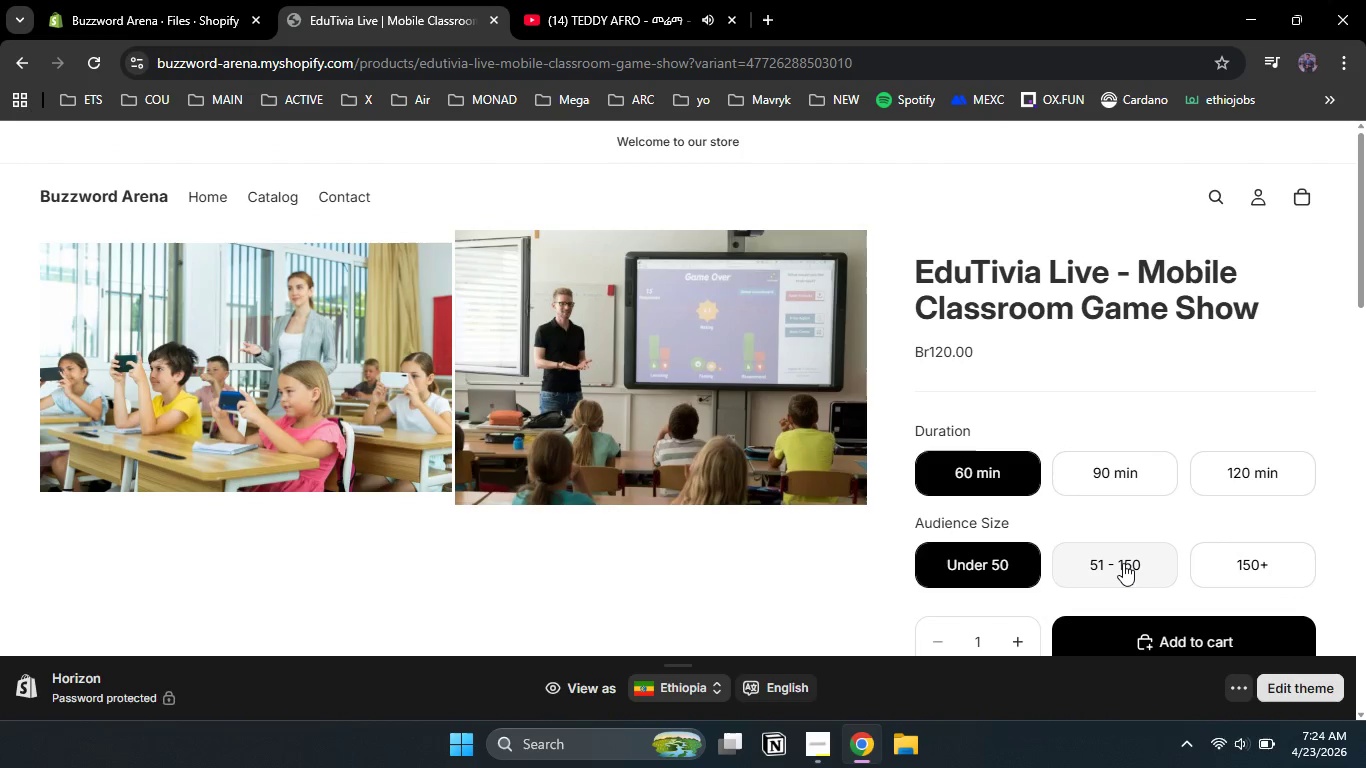 
left_click([1123, 563])
 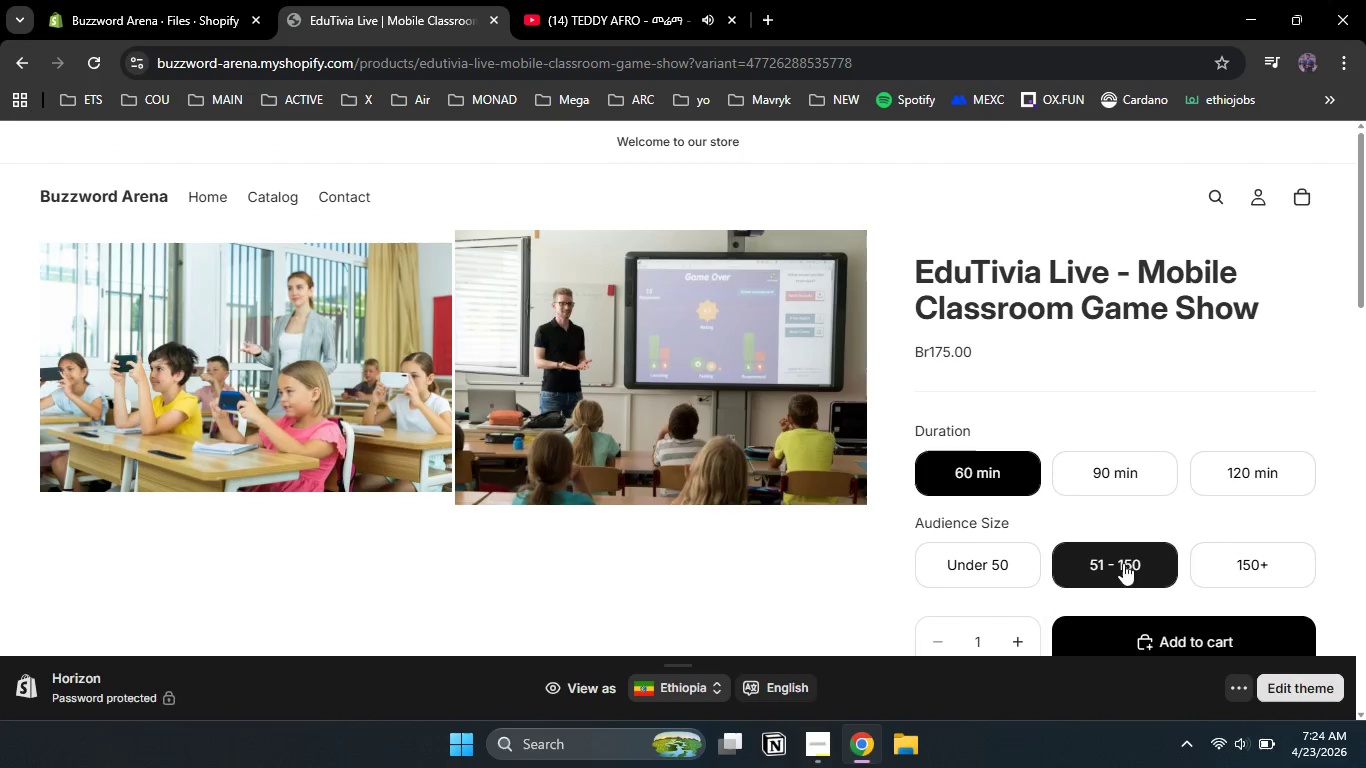 
left_click([1259, 581])
 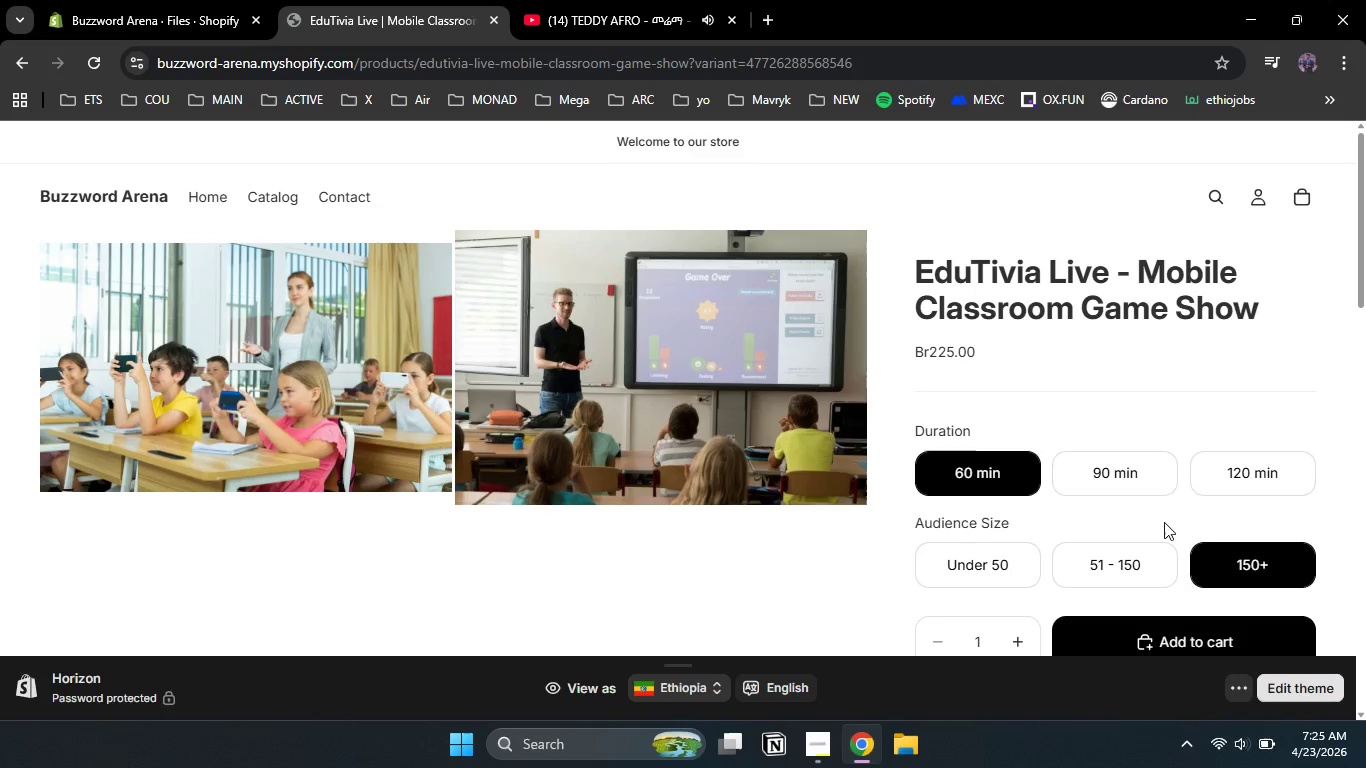 
left_click([1130, 467])
 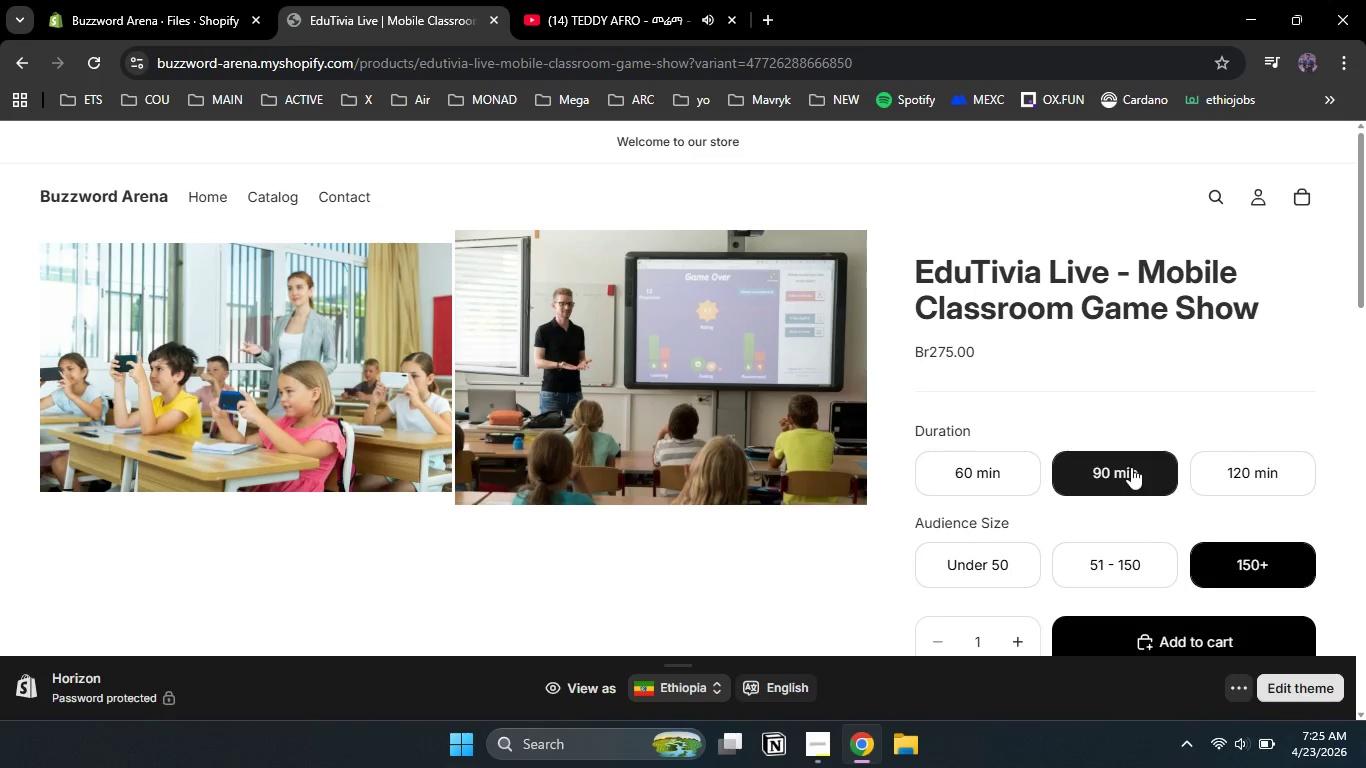 
left_click([1223, 477])
 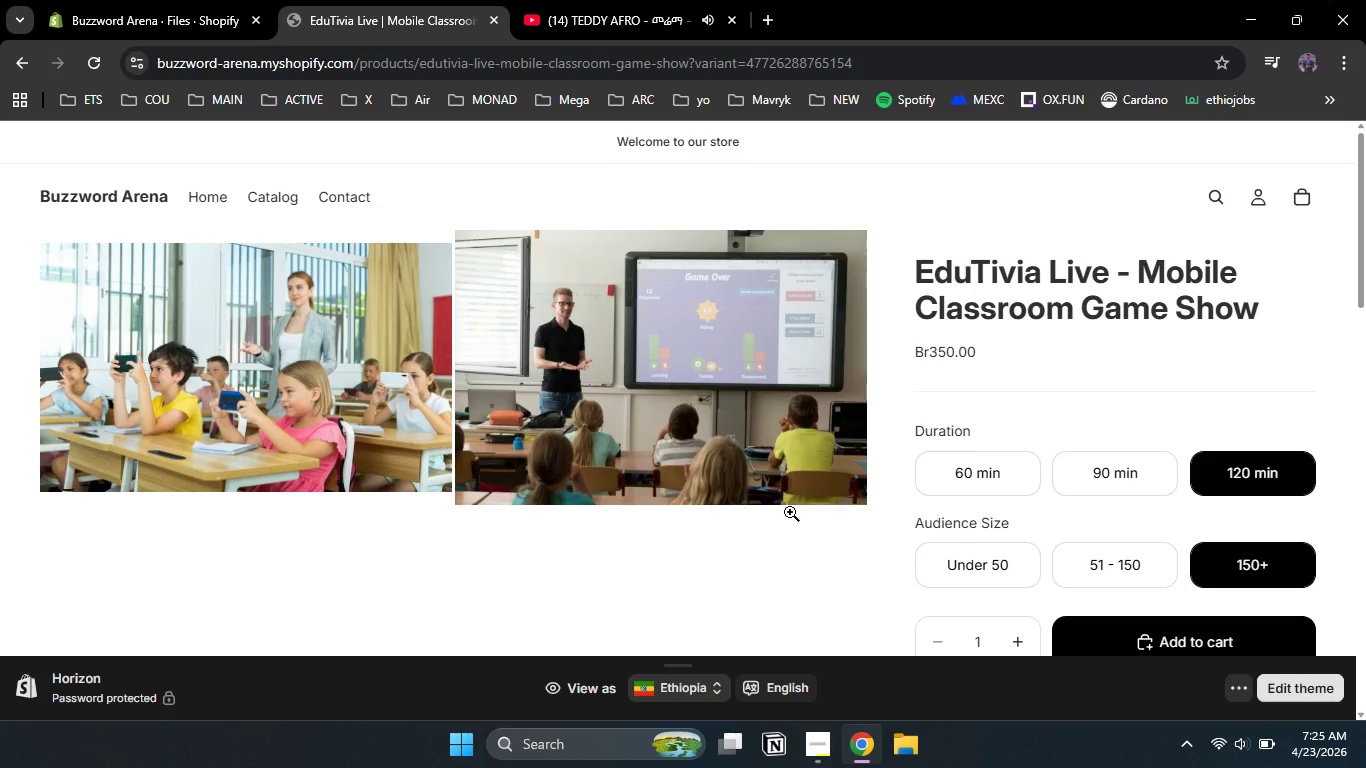 
left_click([821, 755])